 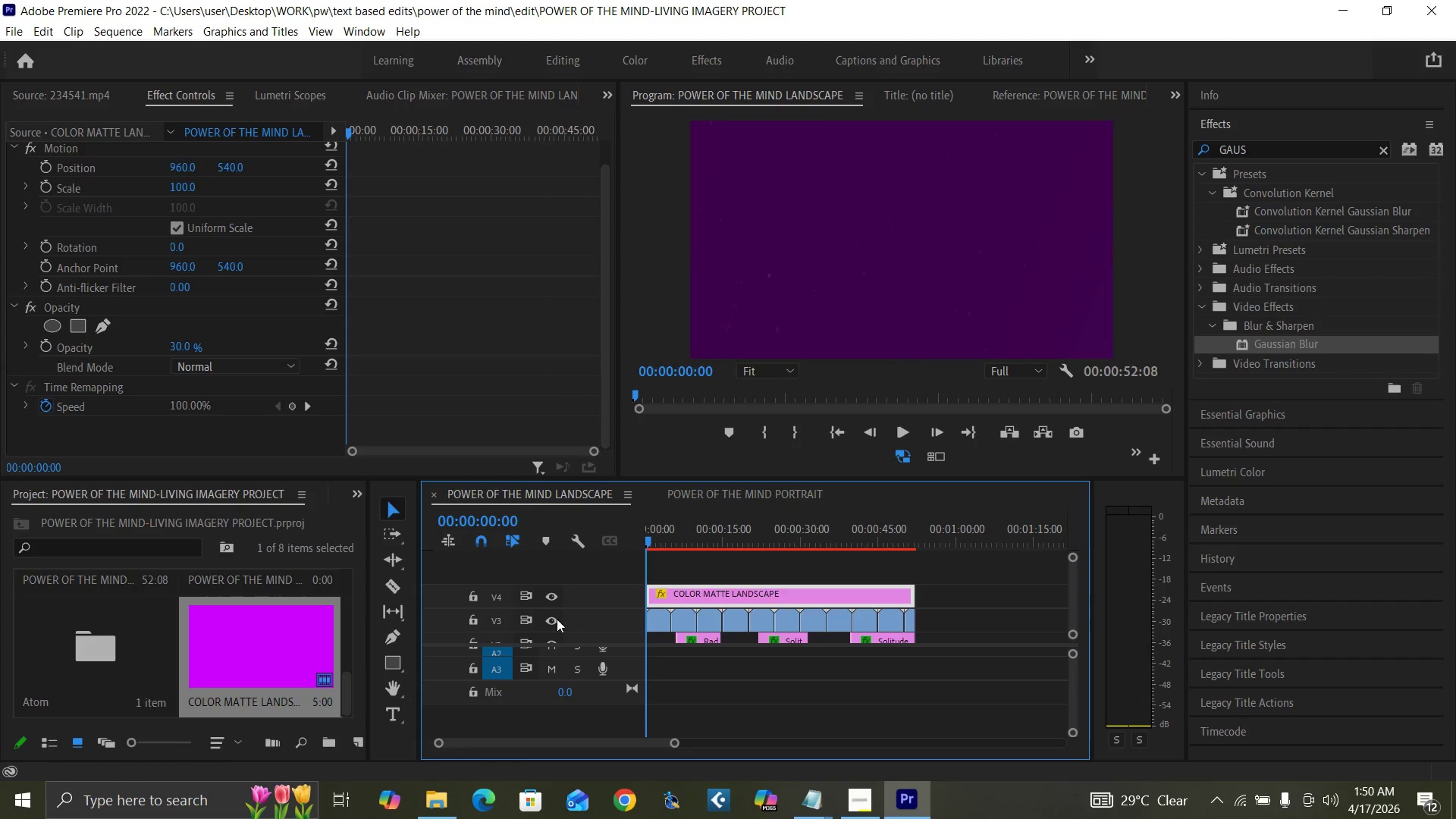 
right_click([265, 640])
 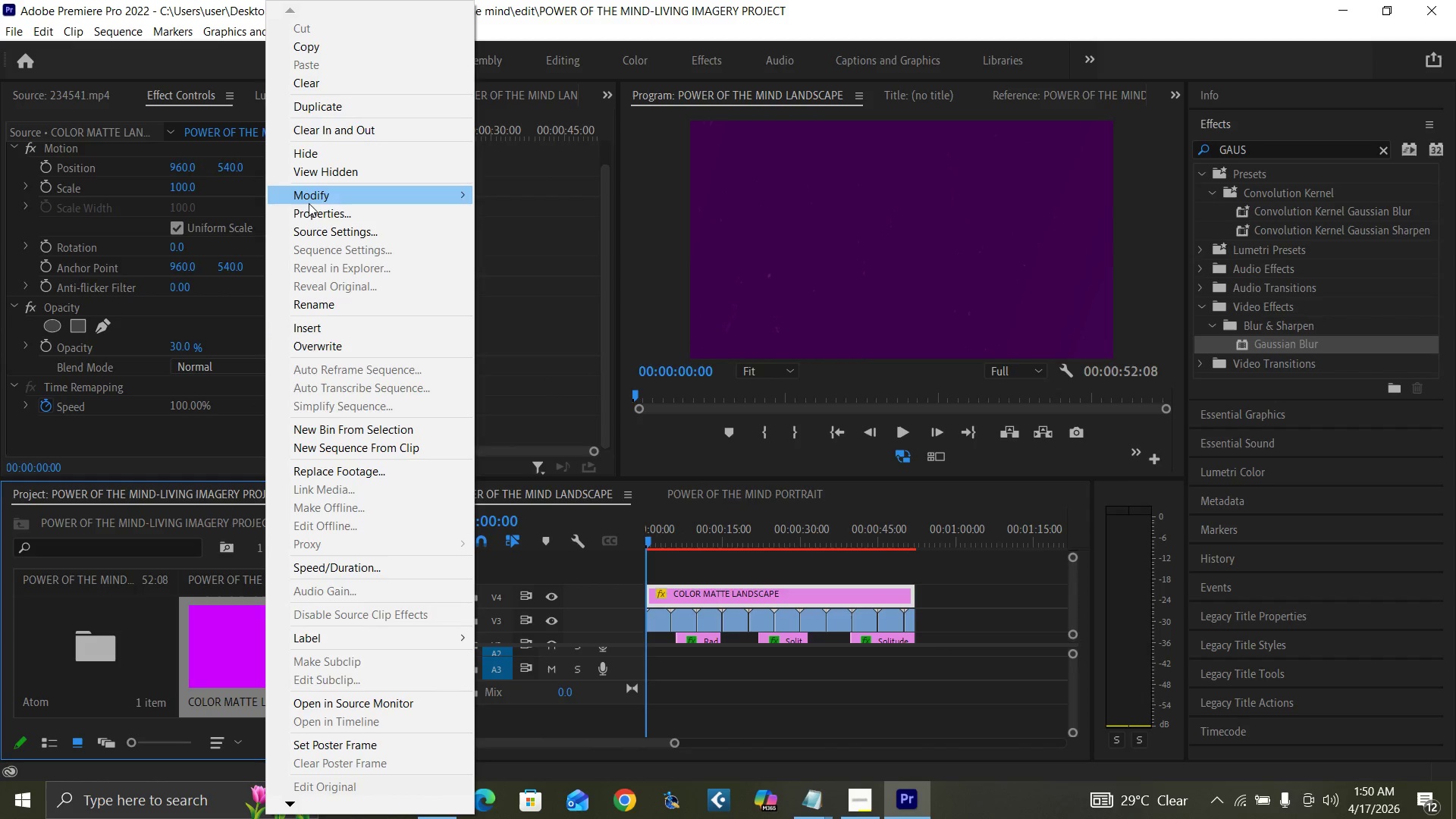 
wait(9.06)
 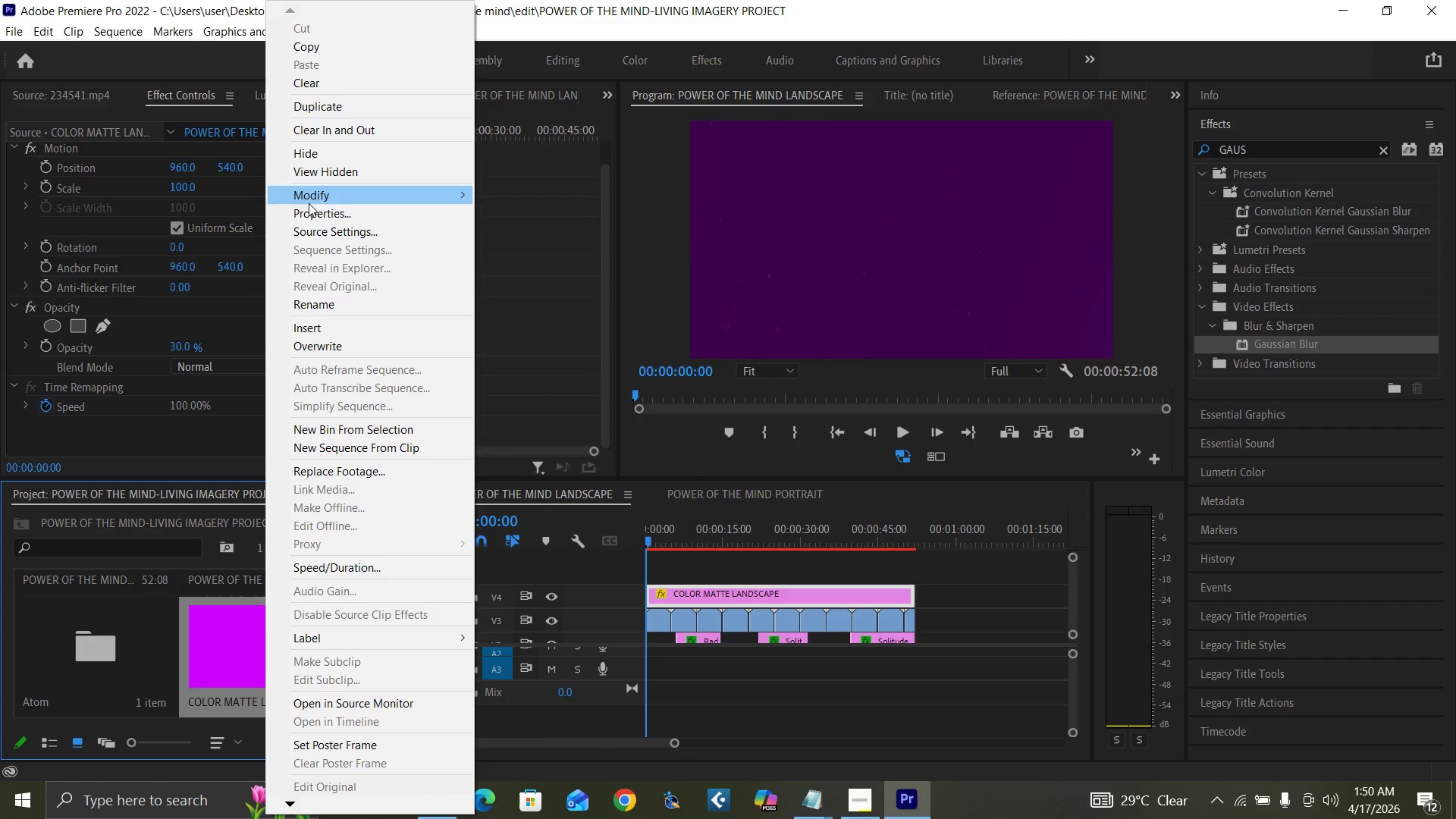 
left_click([315, 233])
 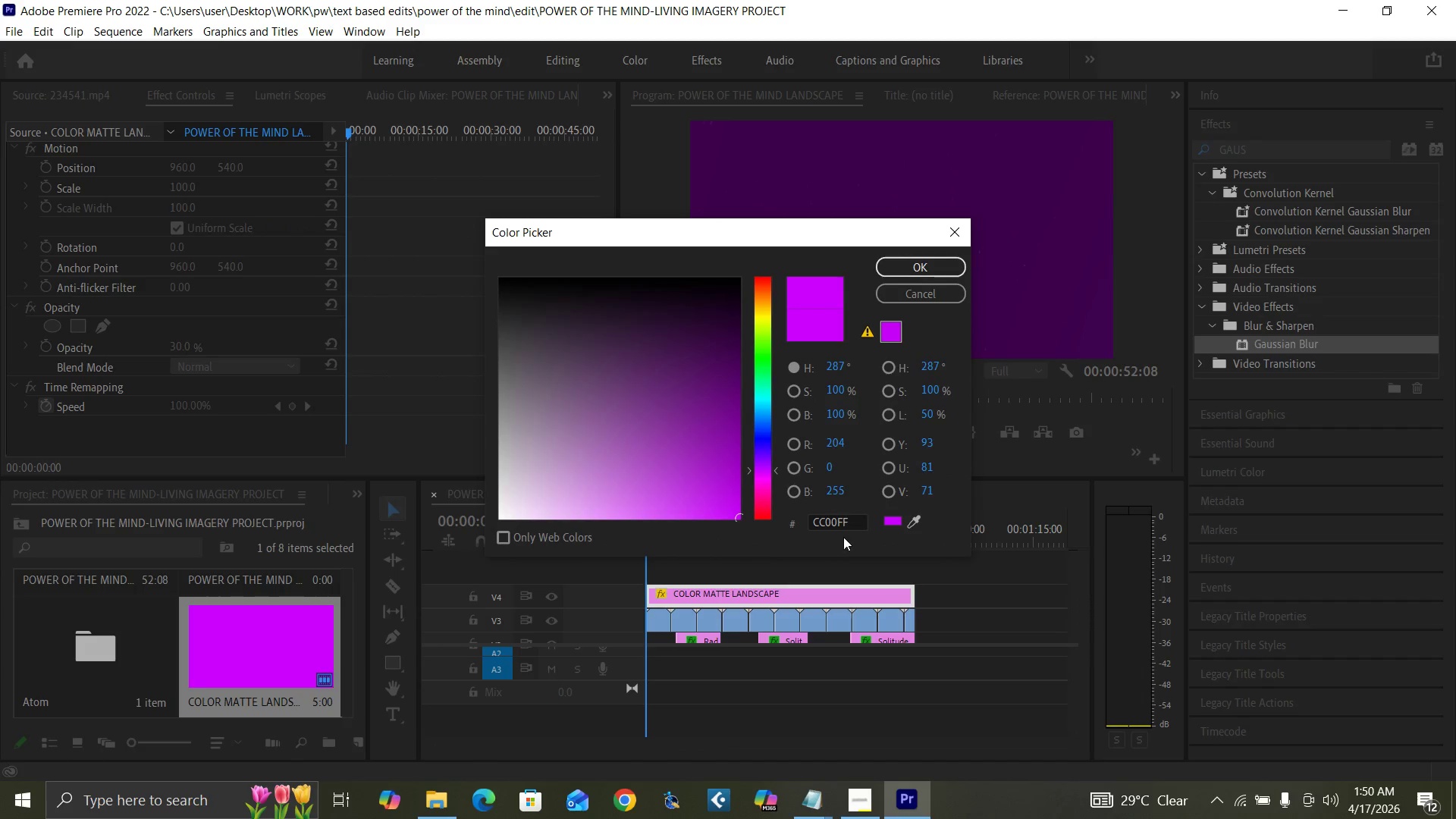 
left_click([853, 523])
 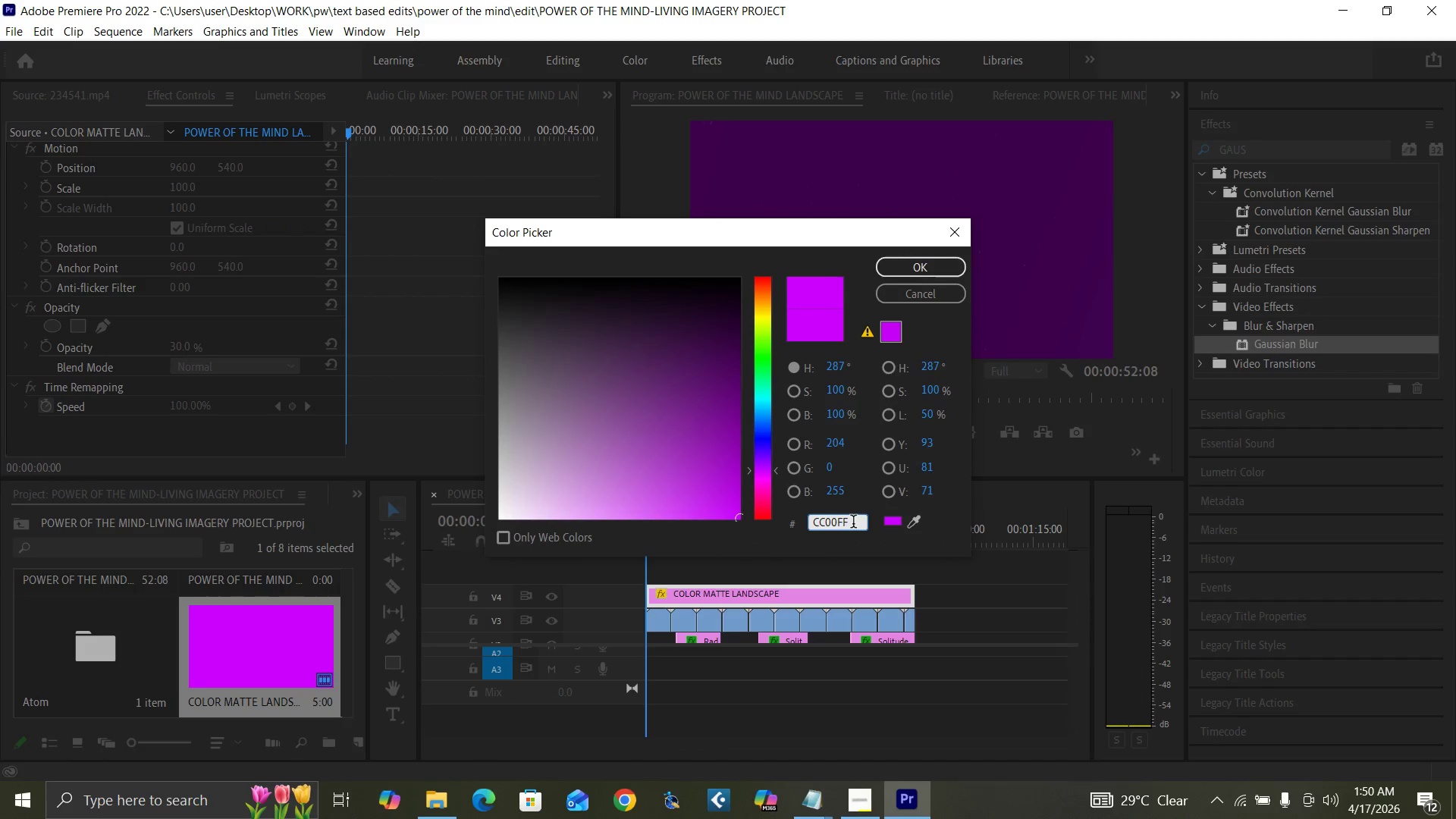 
key(Backspace)
key(Backspace)
key(Backspace)
key(Backspace)
key(Backspace)
key(Backspace)
type(FF094)
 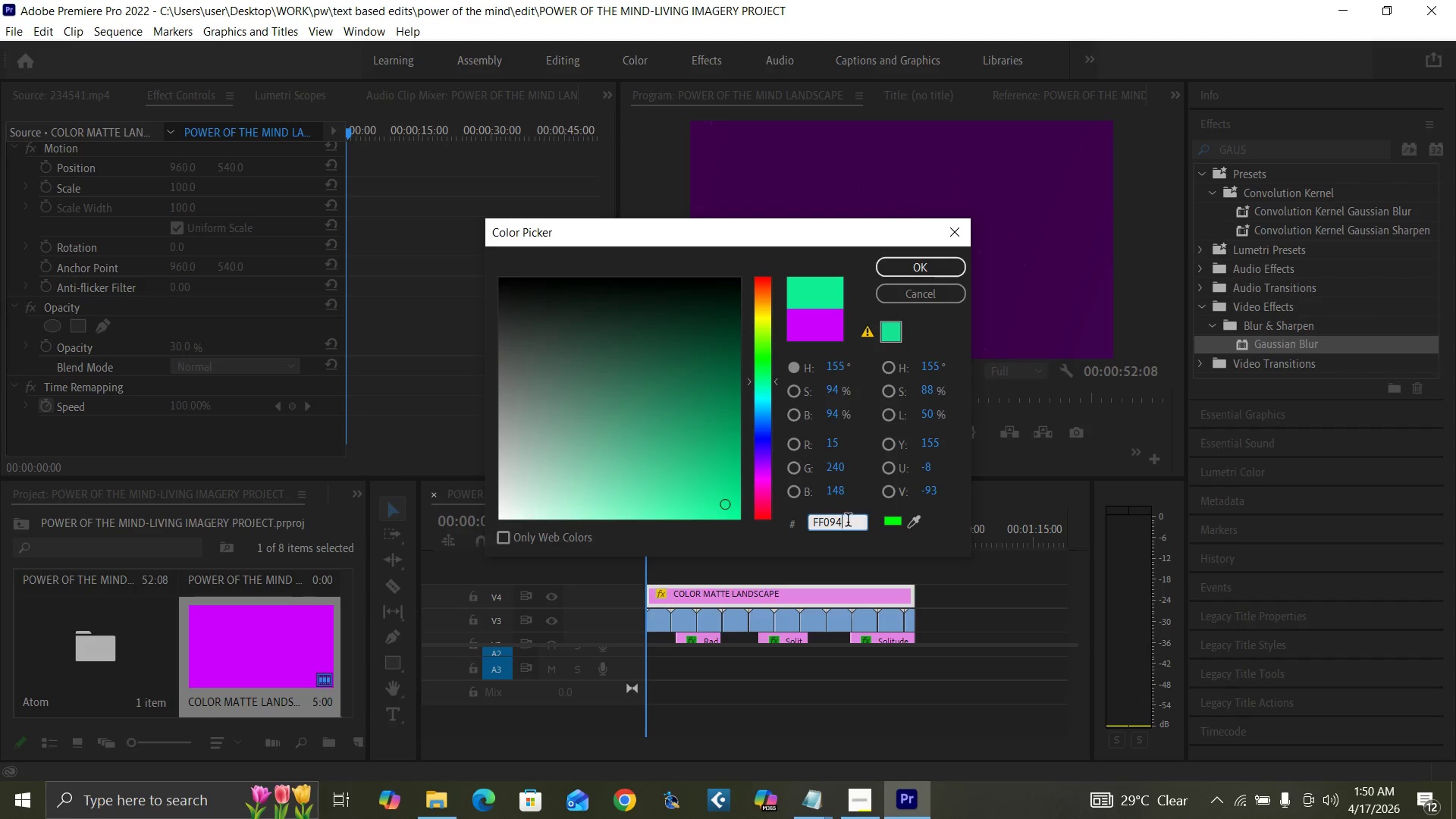 
key(Backspace)
key(Backspace)
type(094)
 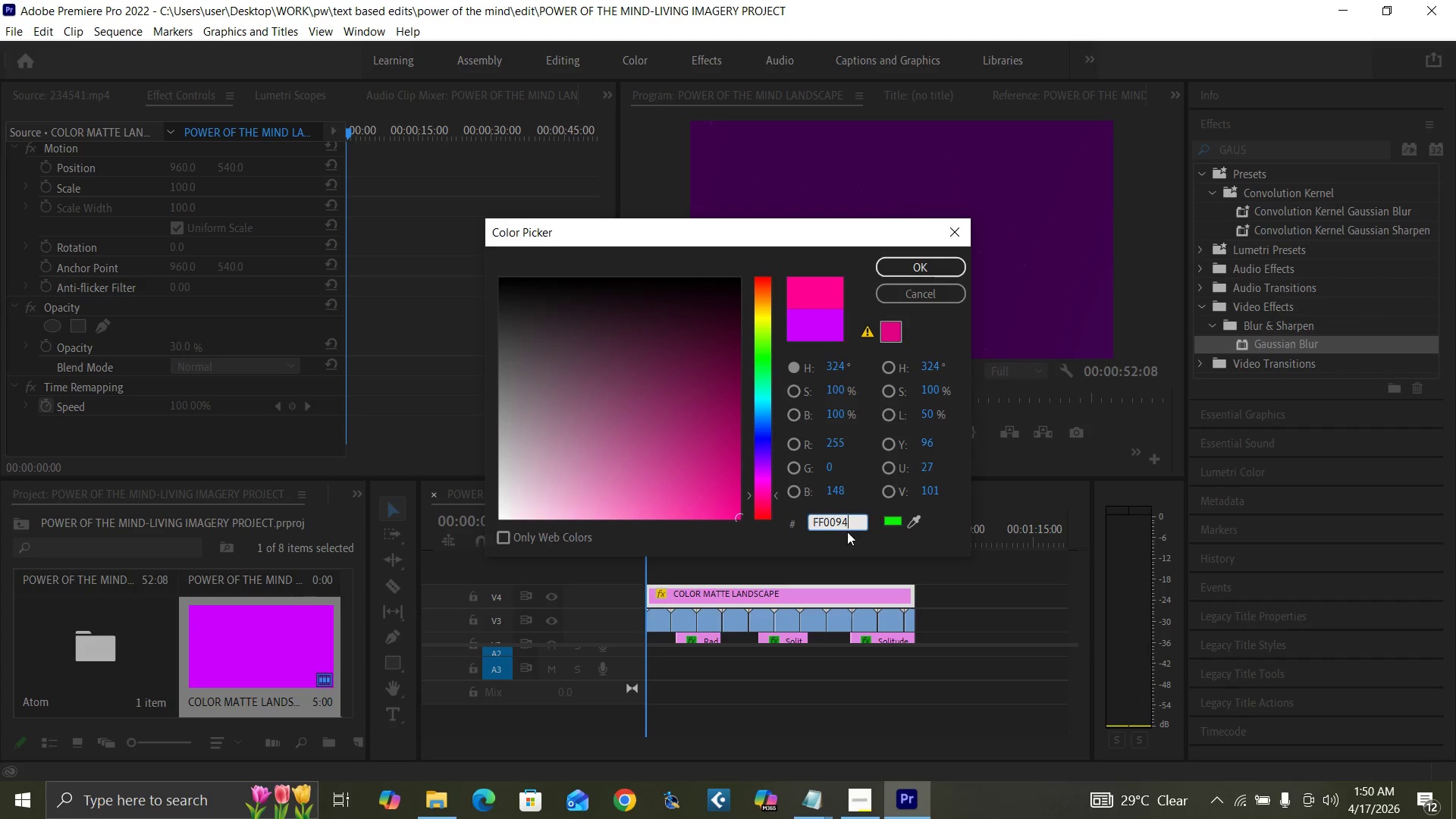 
key(Enter)
 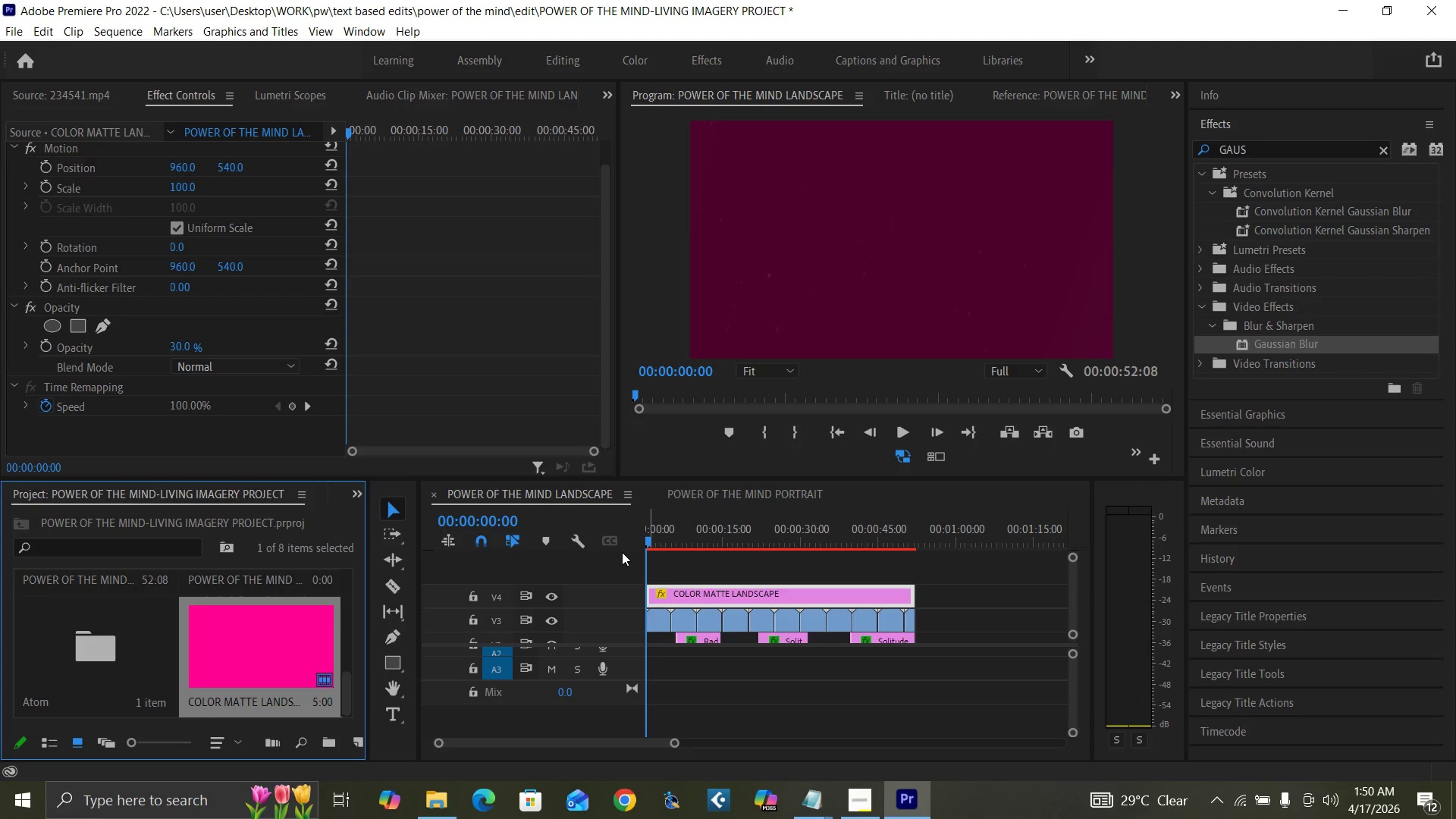 
key(Control+Backquote)
 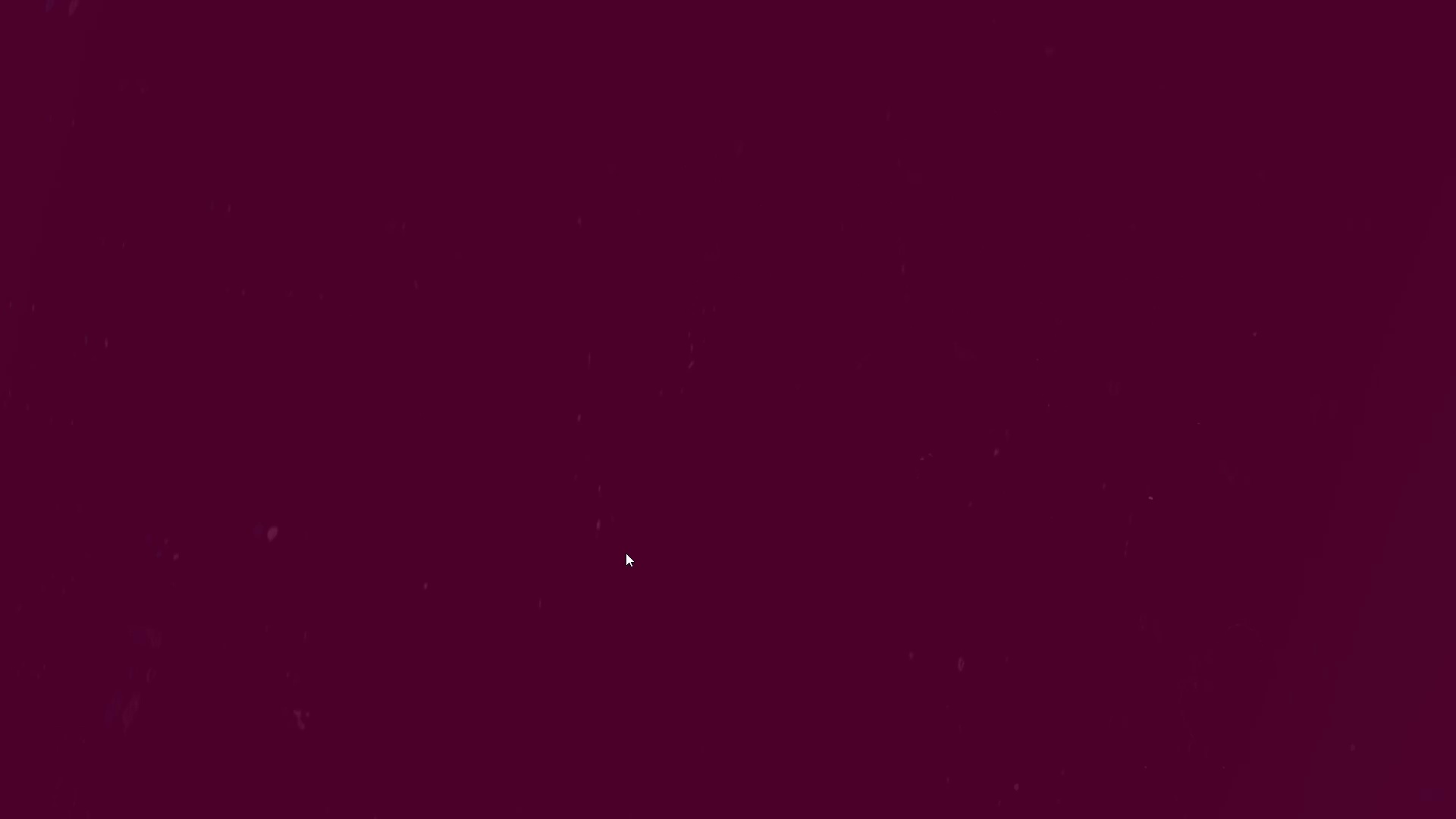 
key(Space)
 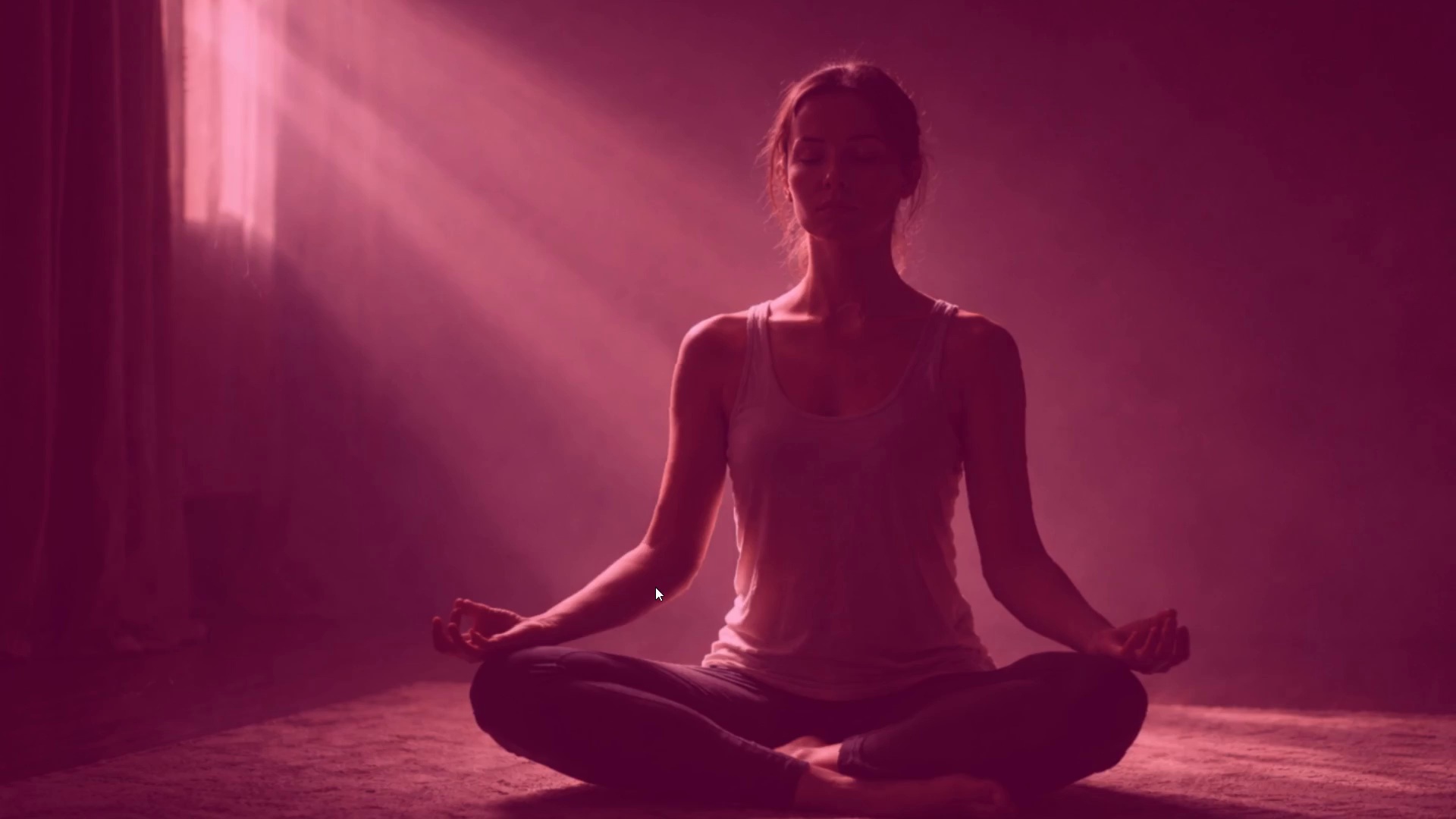 
wait(13.28)
 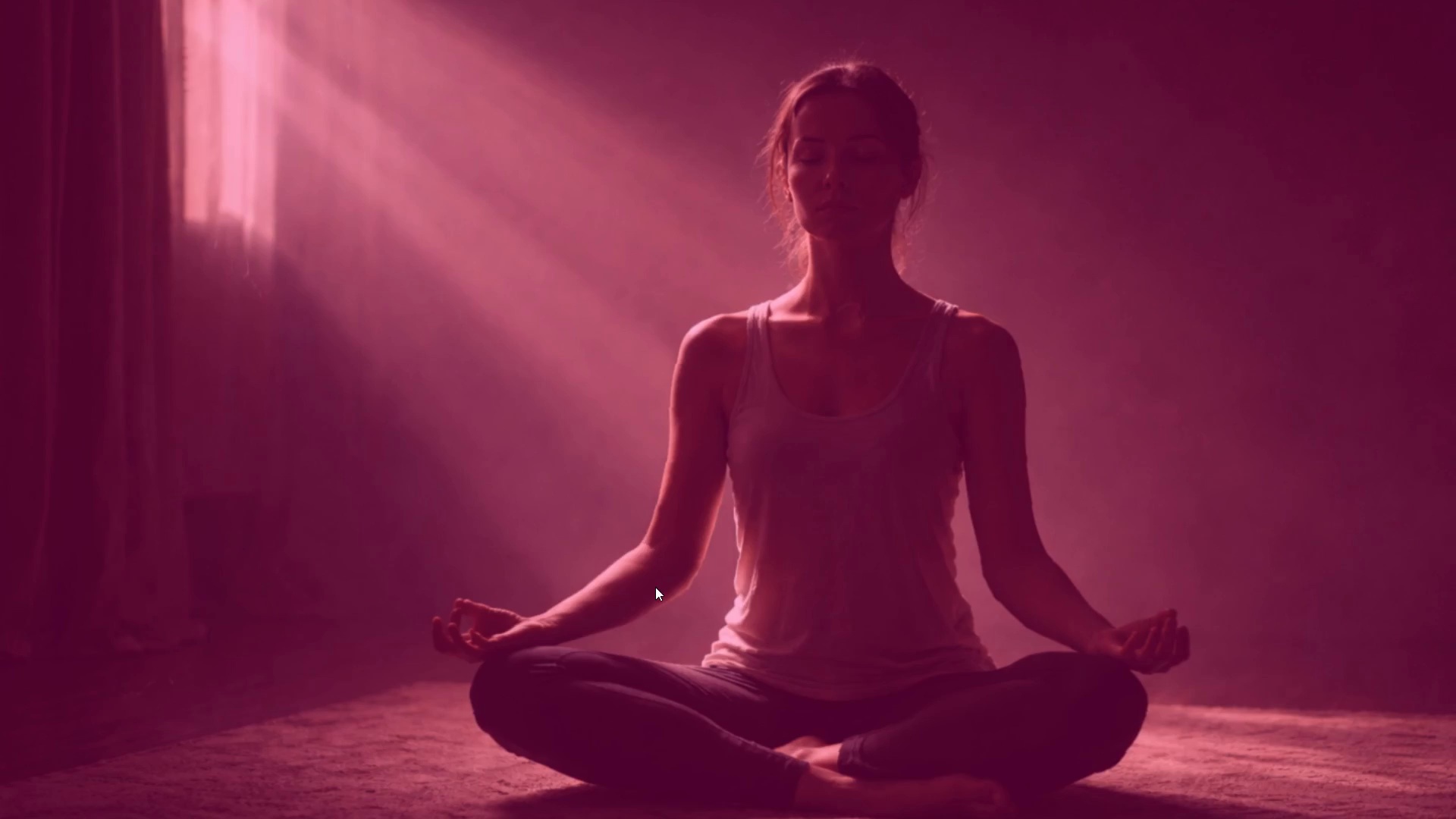 
key(Space)
 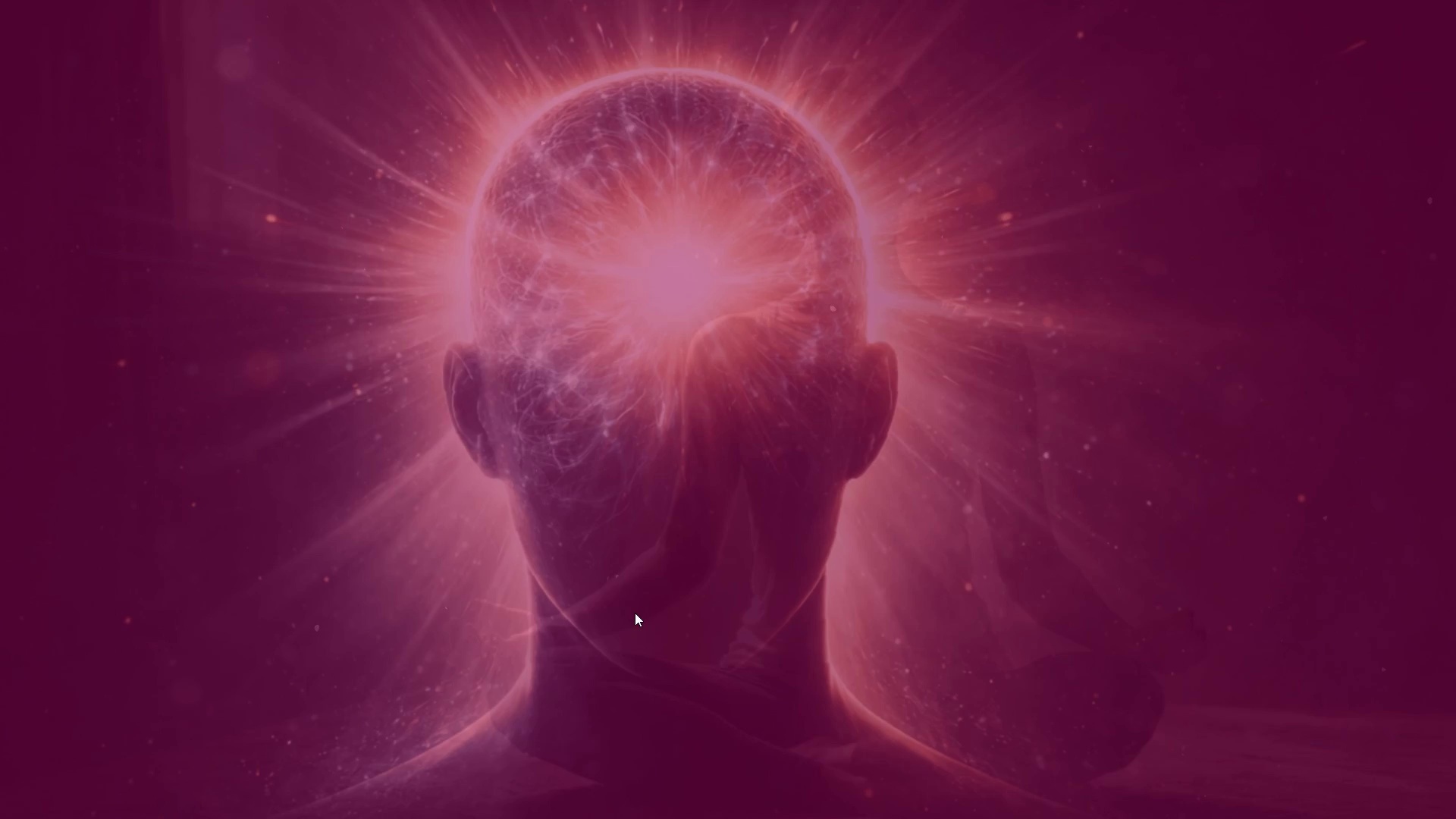 
key(Control+Backquote)
 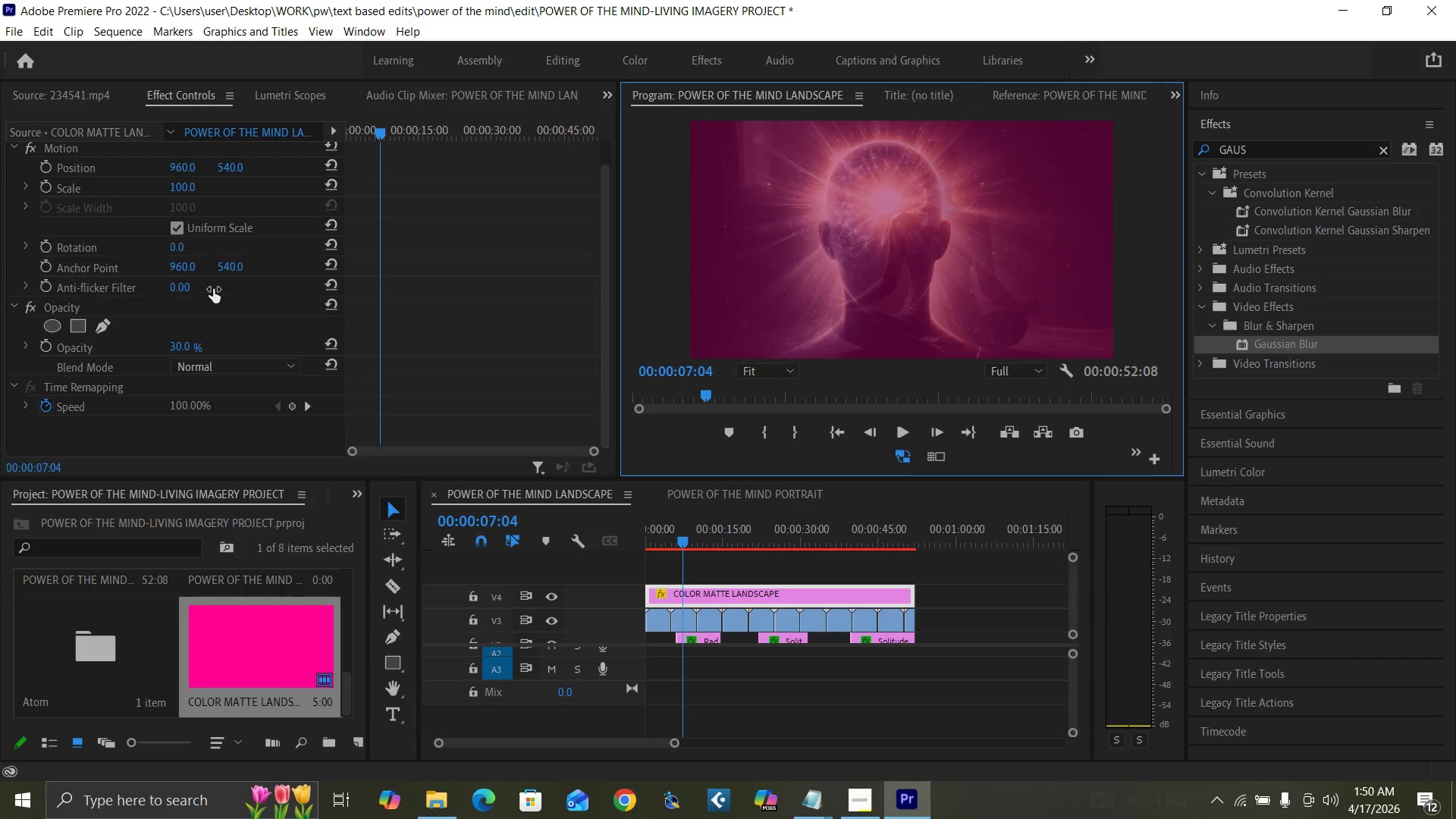 
left_click([174, 349])
 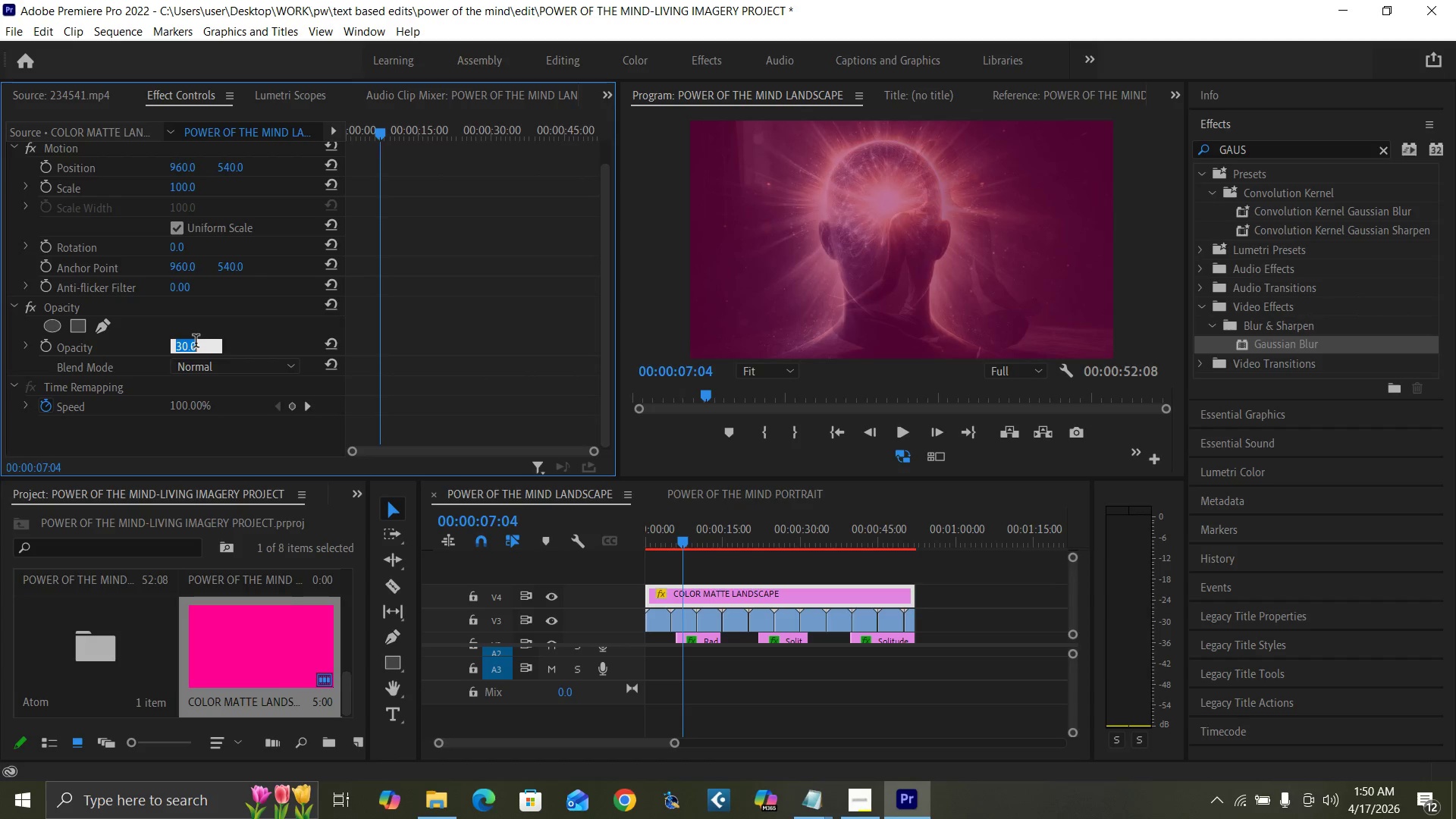 
type(20)
 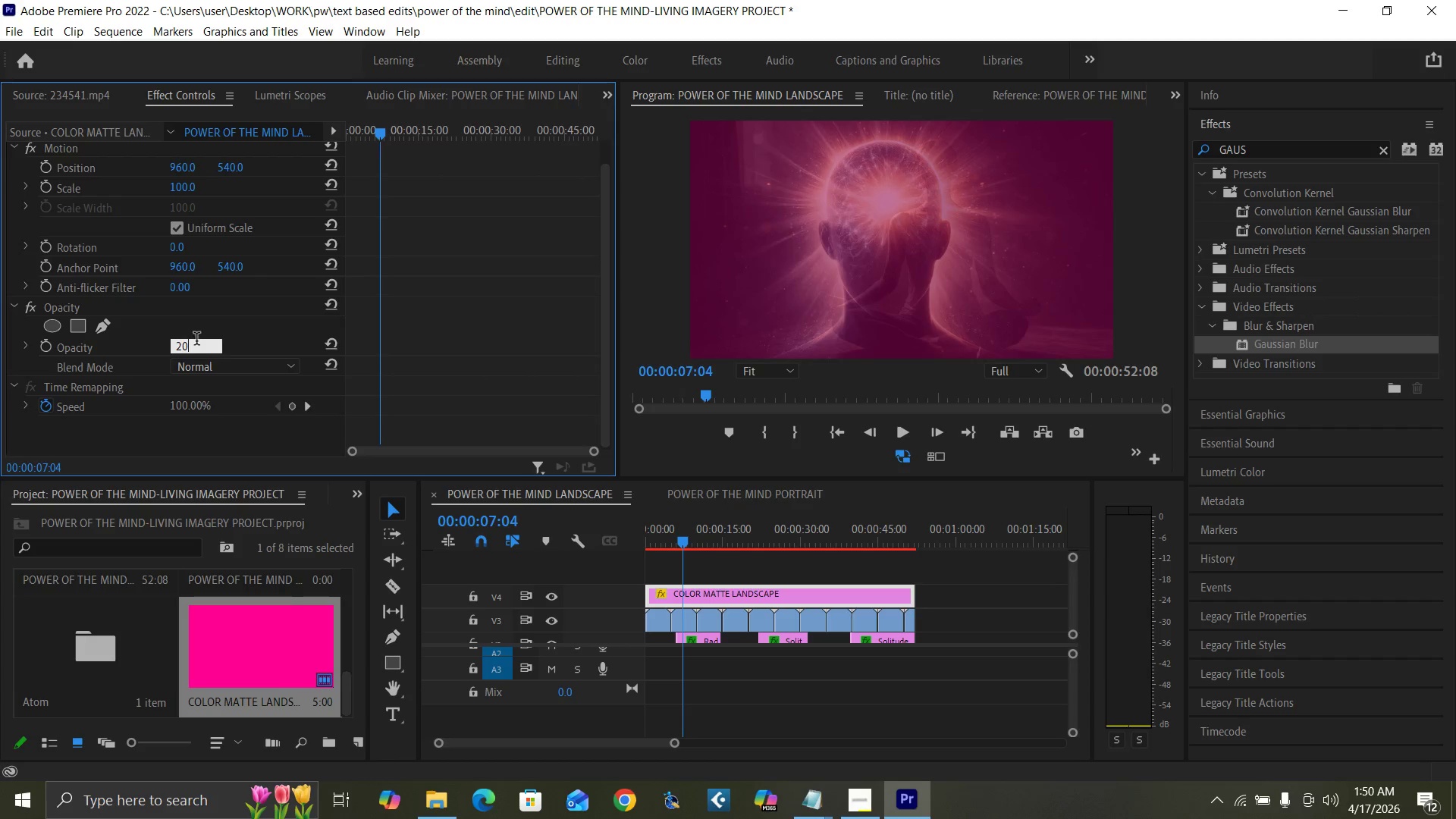 
key(Enter)
 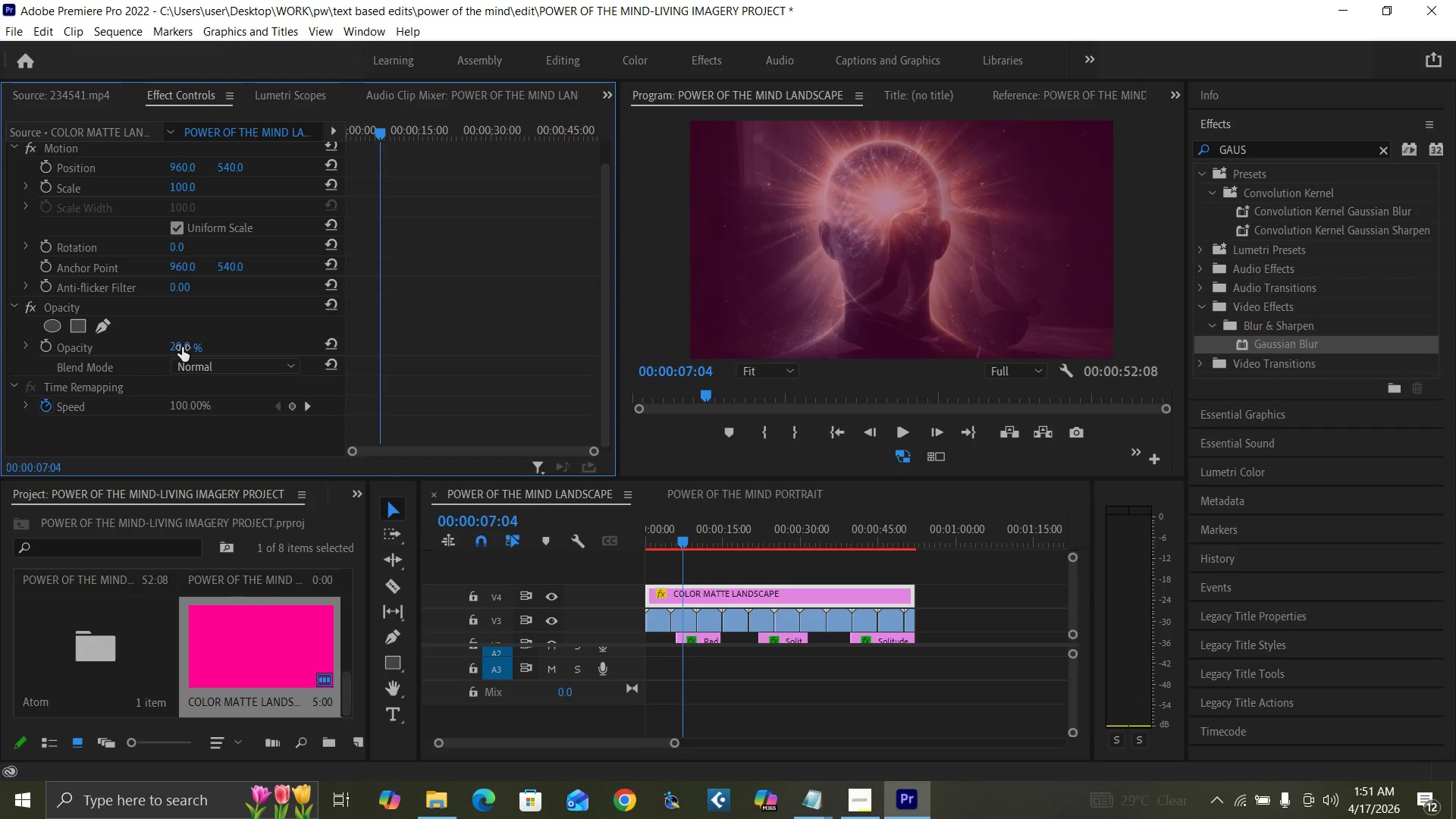 
left_click([180, 346])
 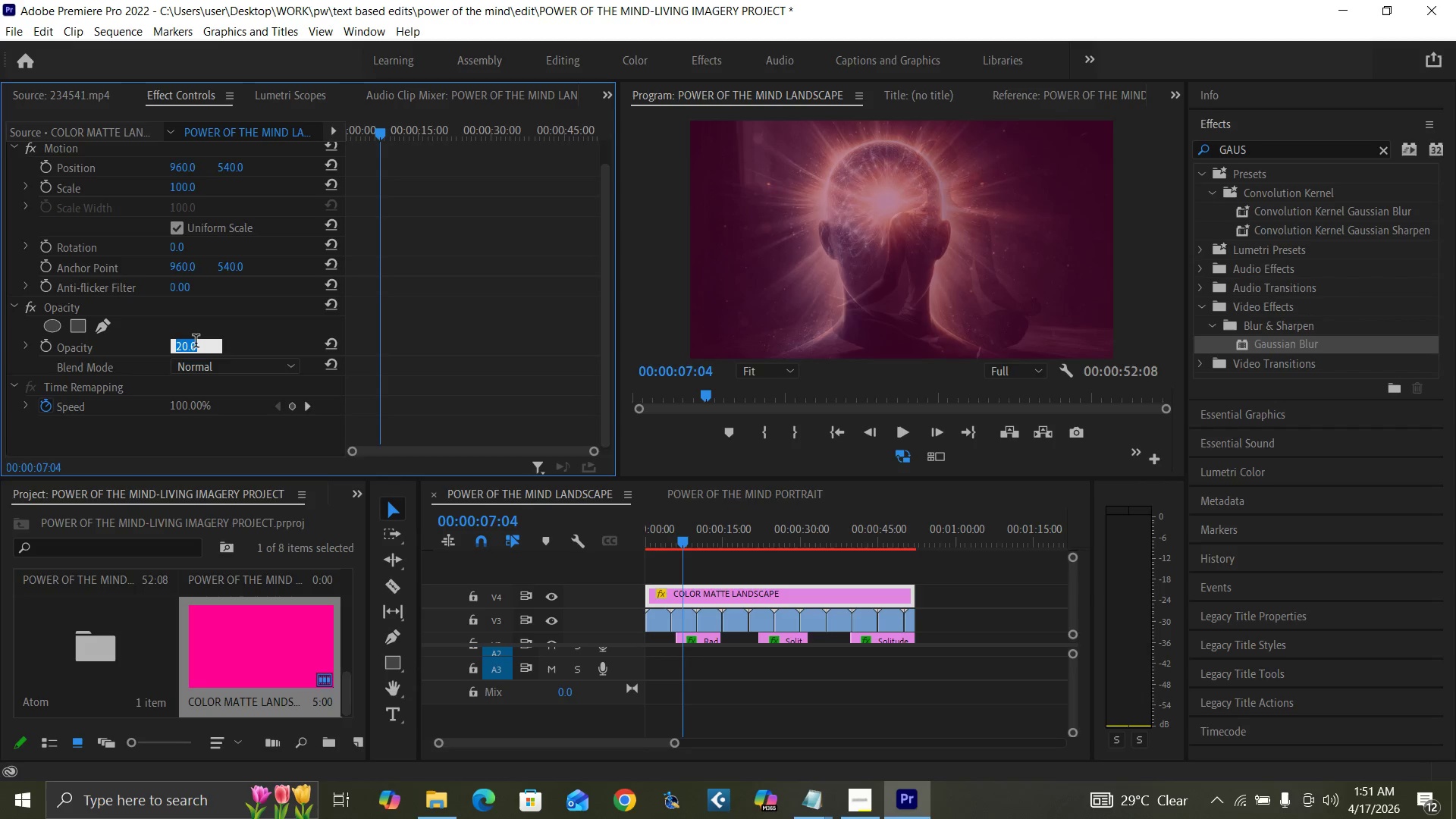 
key(2)
 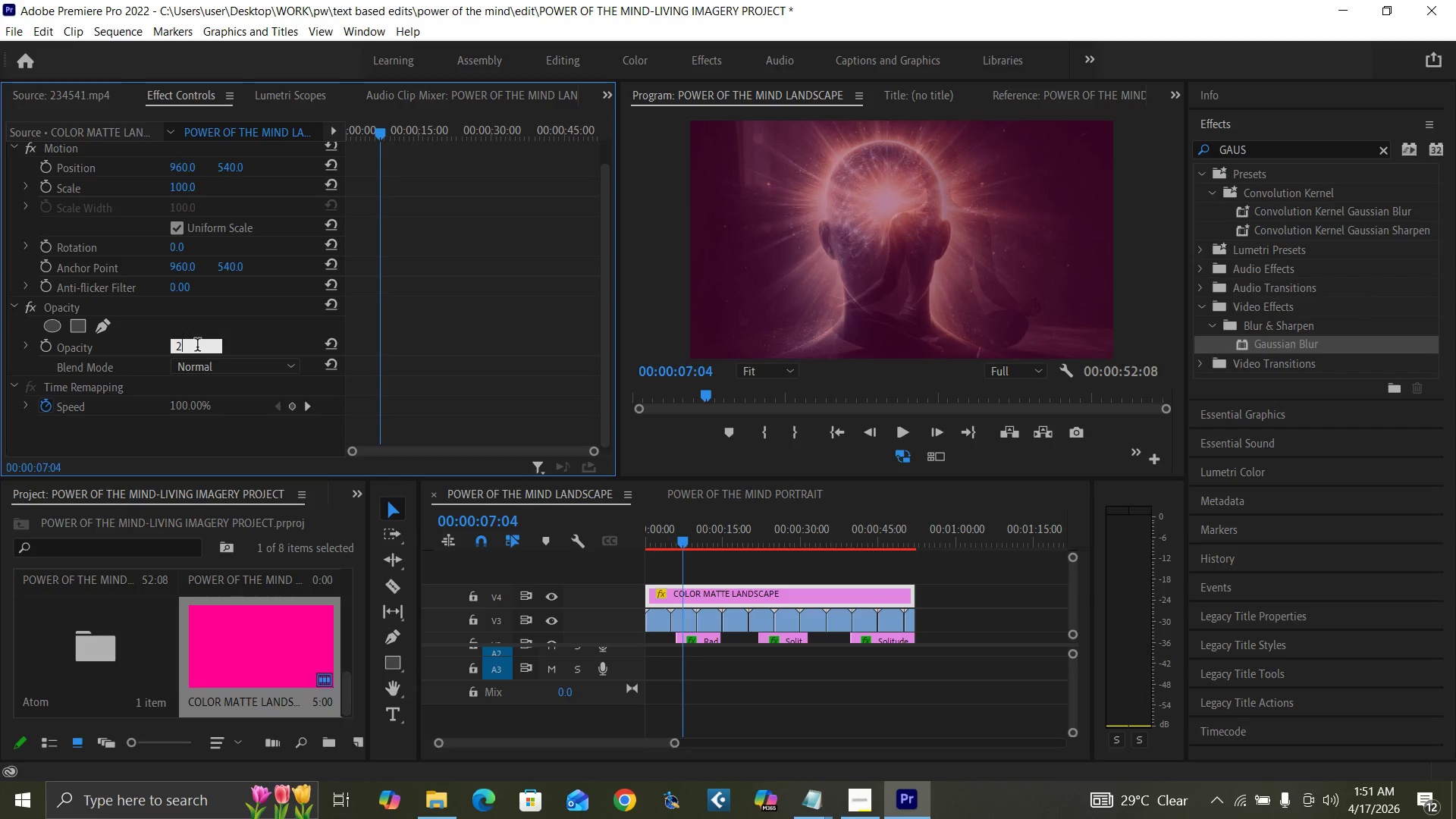 
key(5)
 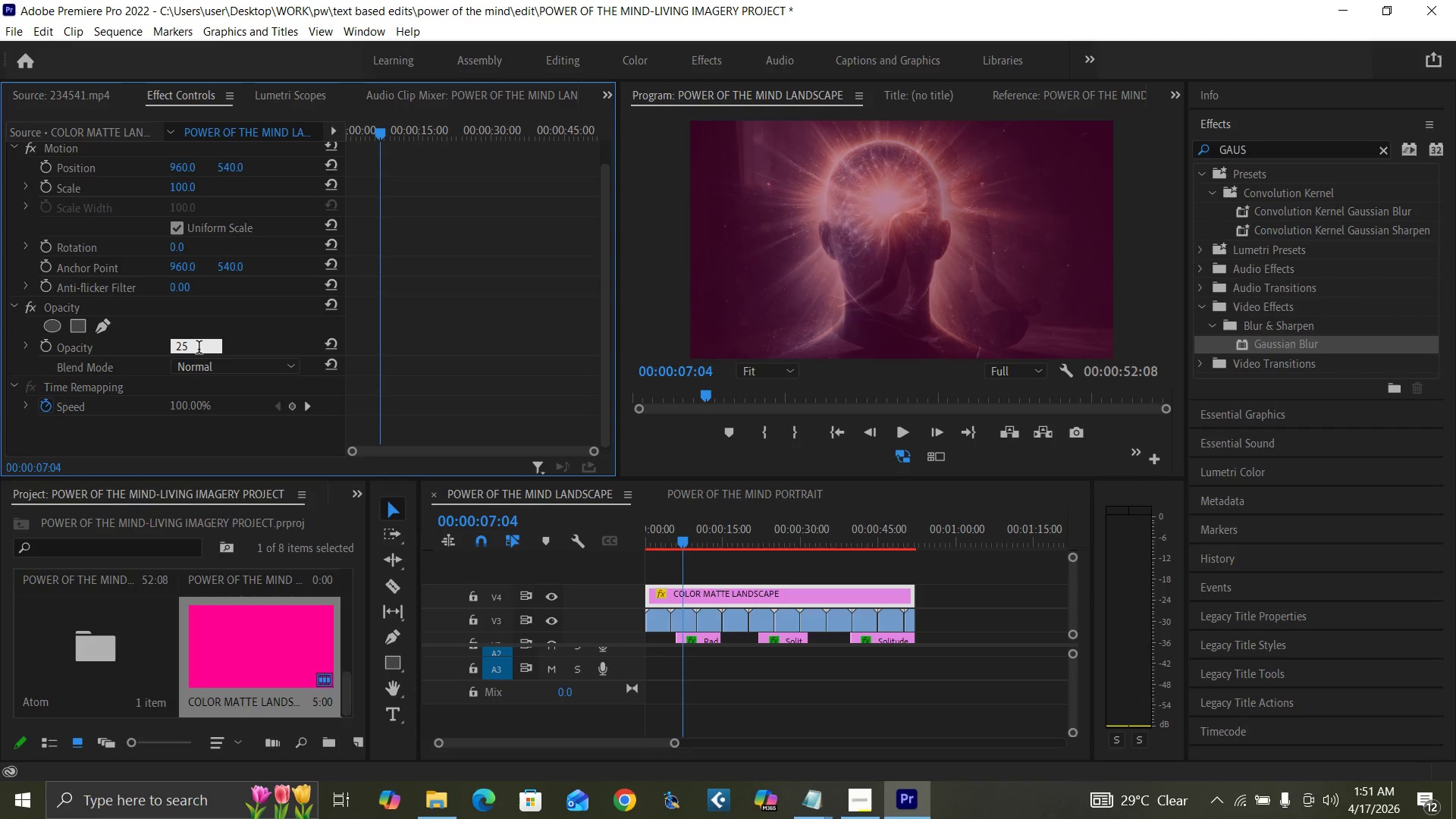 
key(Enter)
 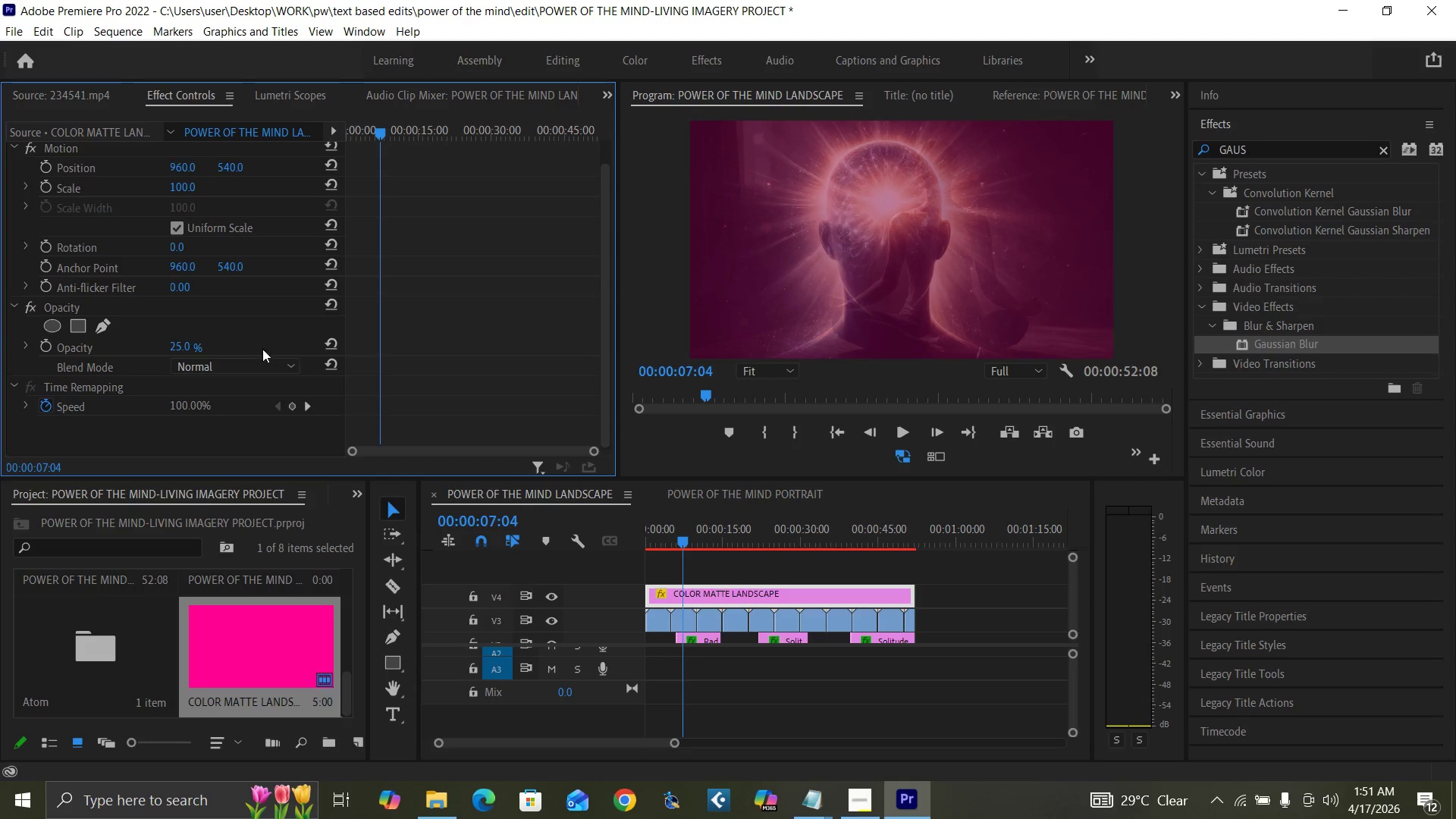 
wait(7.56)
 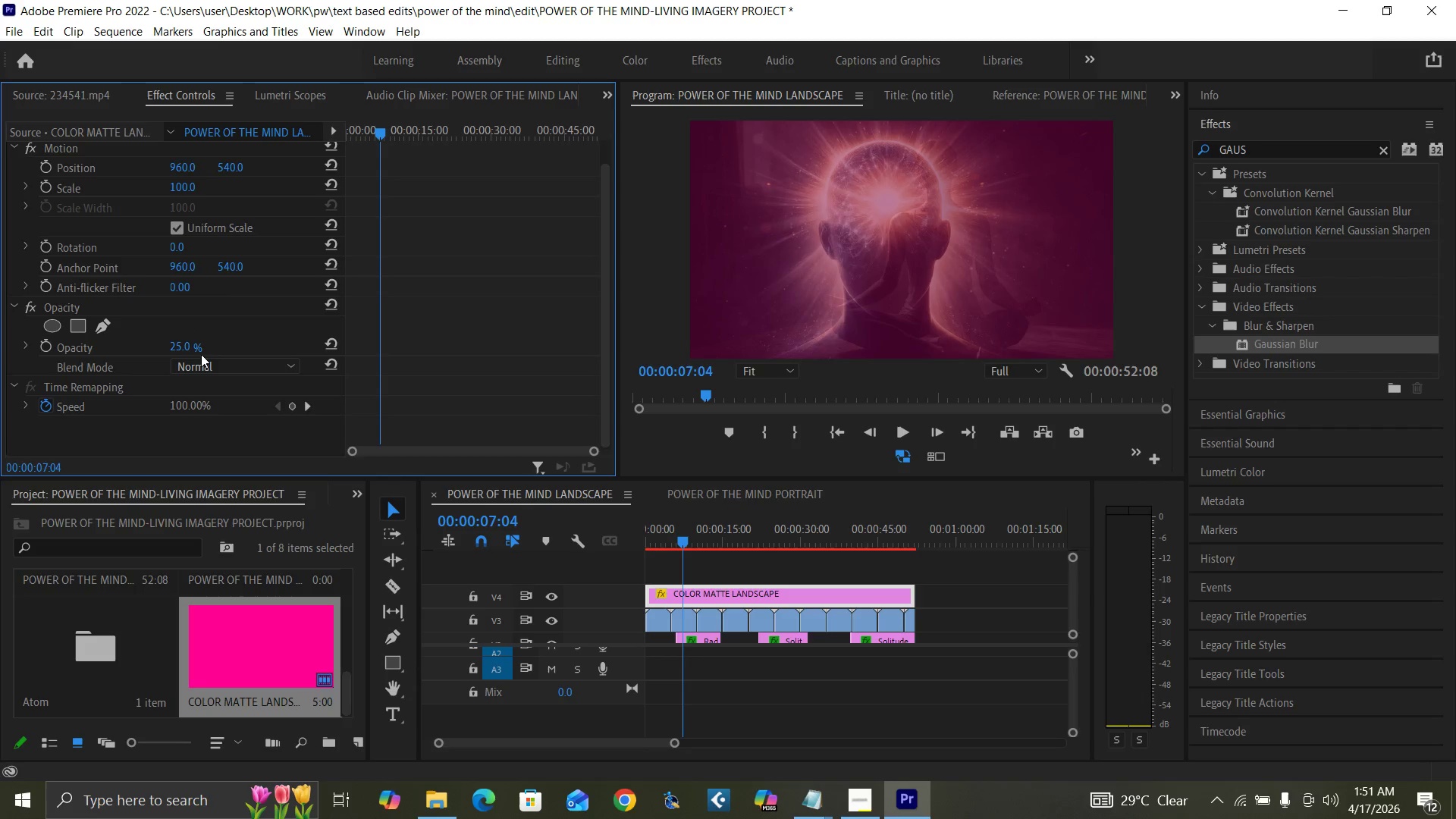 
left_click([183, 346])
 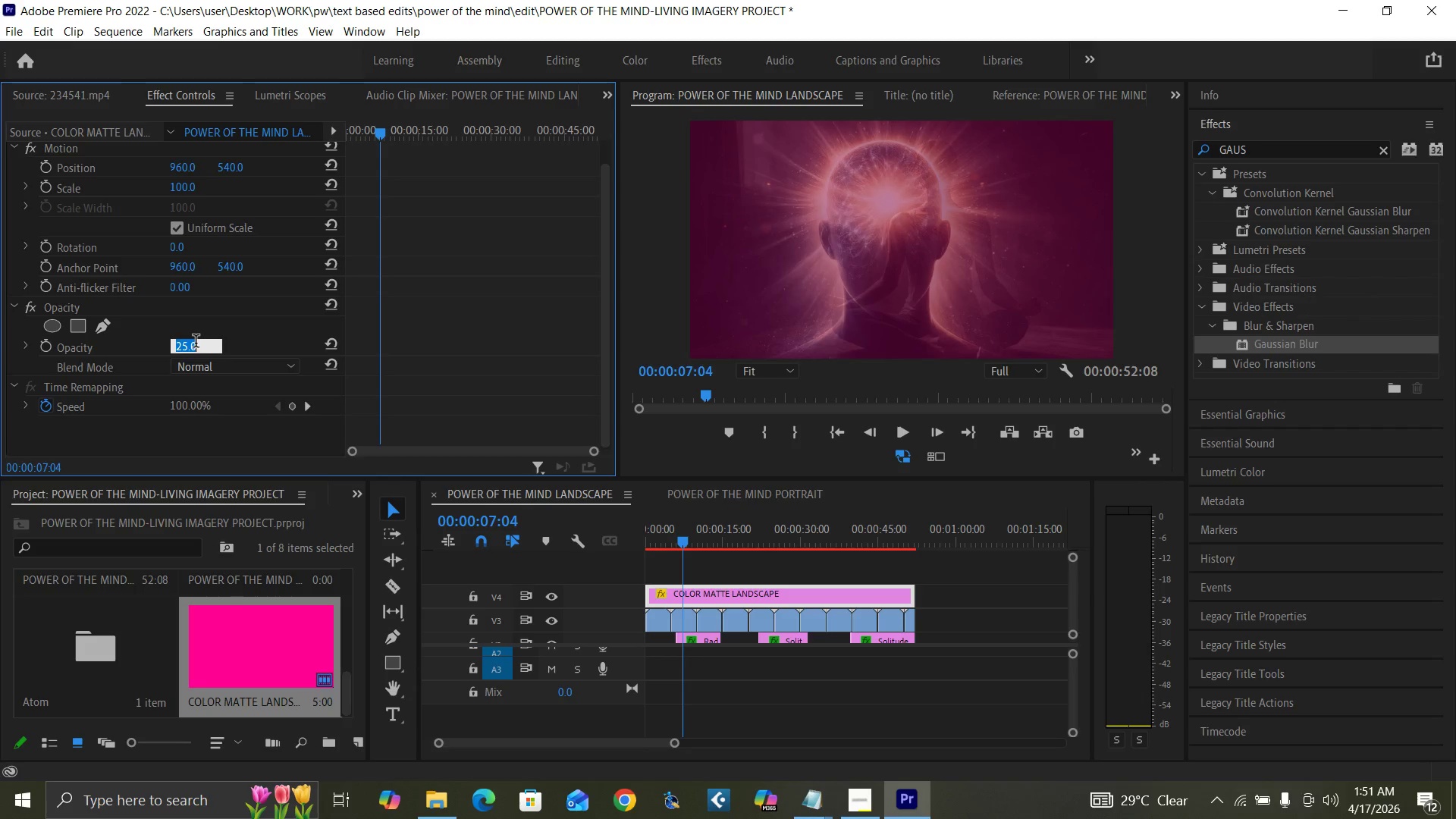 
key(2)
 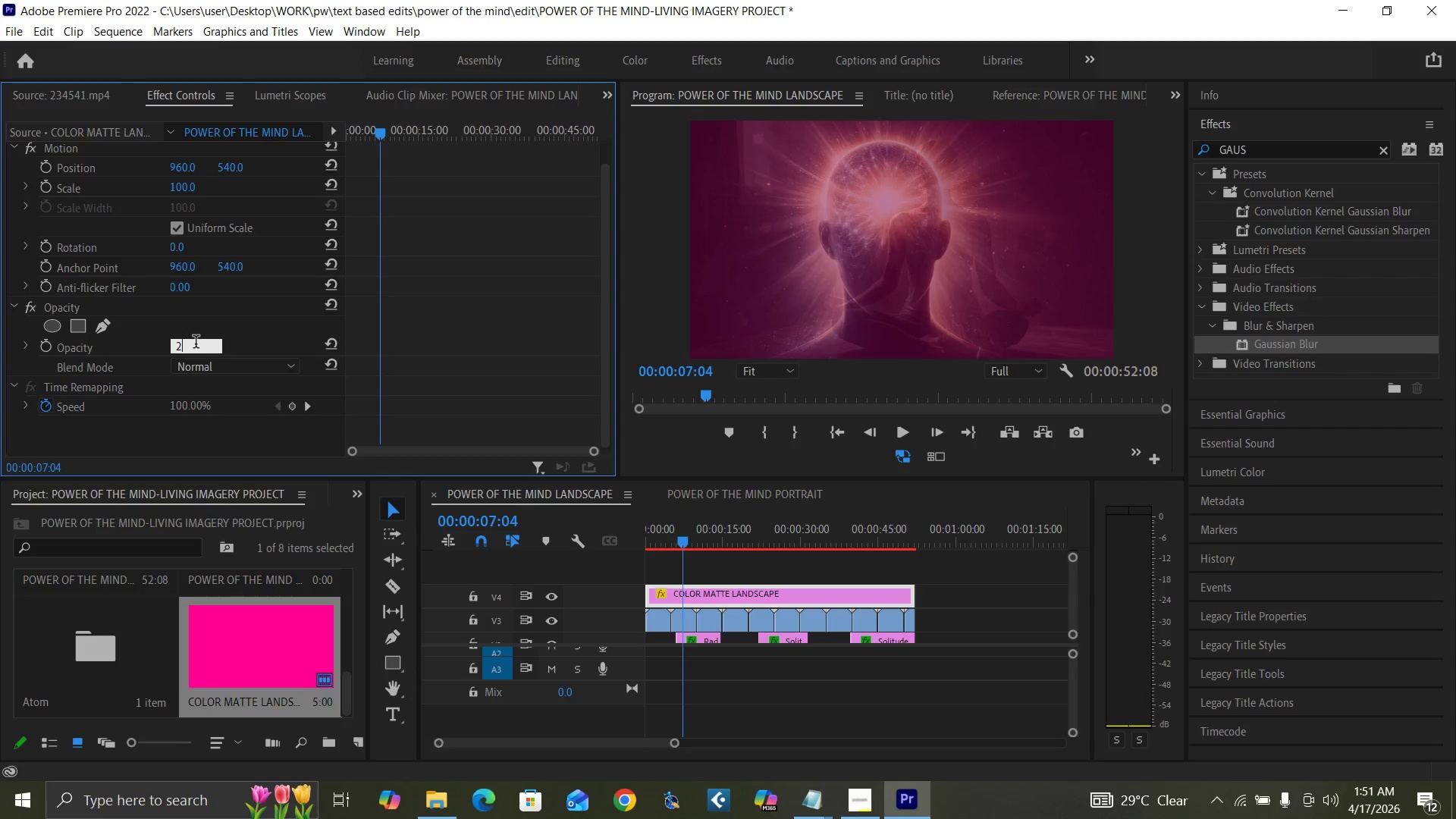 
key(5)
 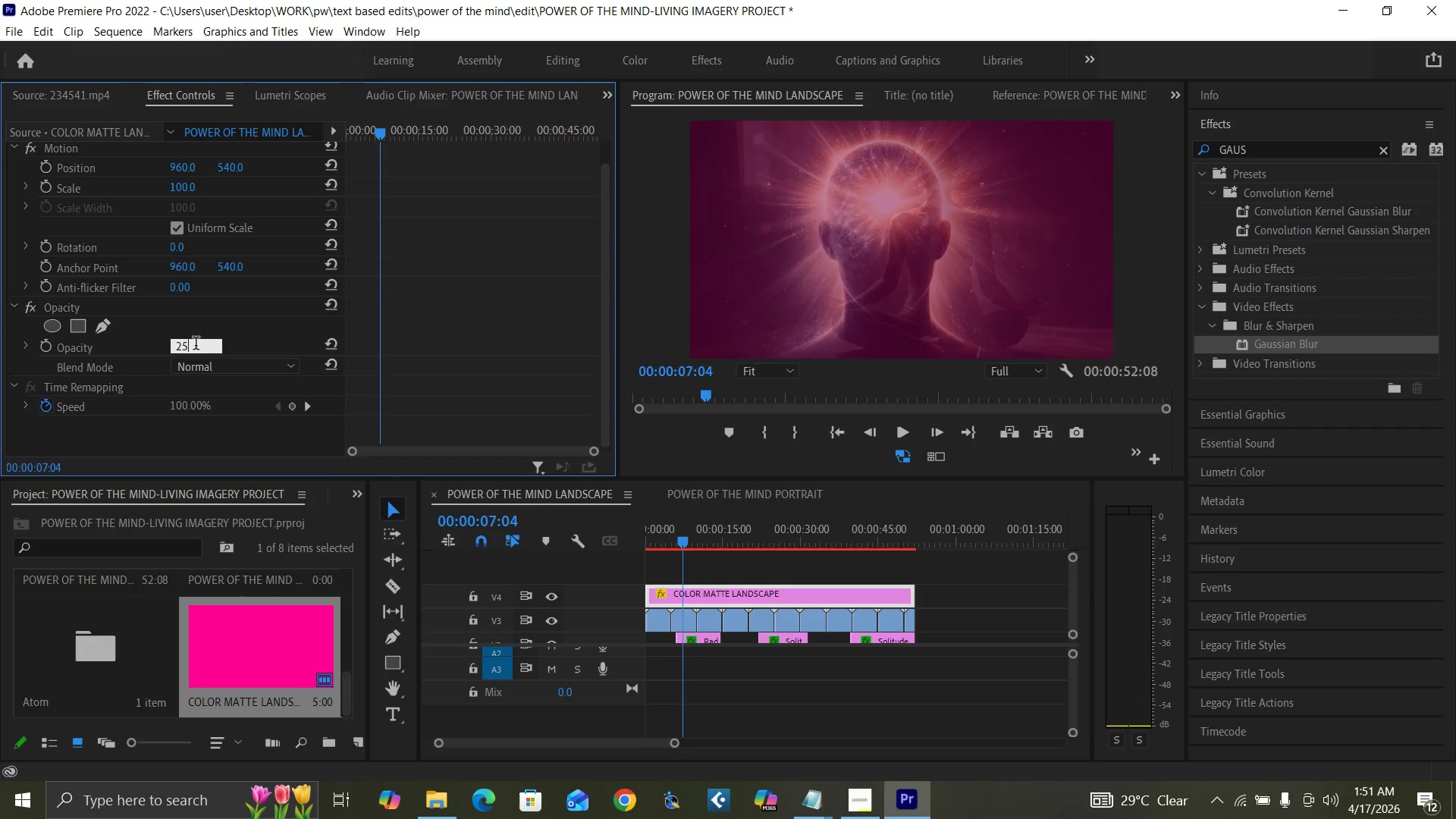 
key(Enter)
 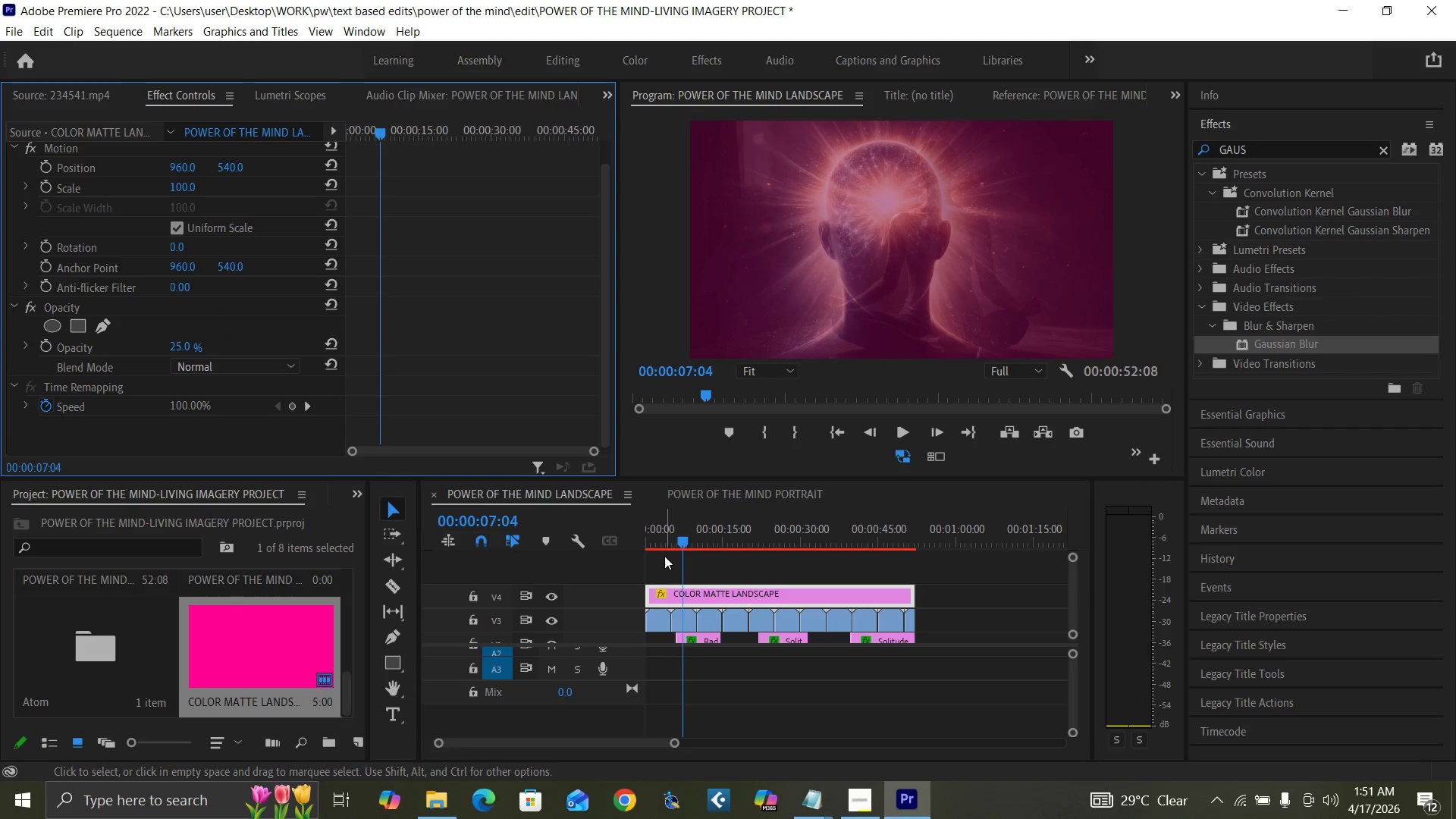 
left_click_drag(start_coordinate=[662, 541], to_coordinate=[706, 600])
 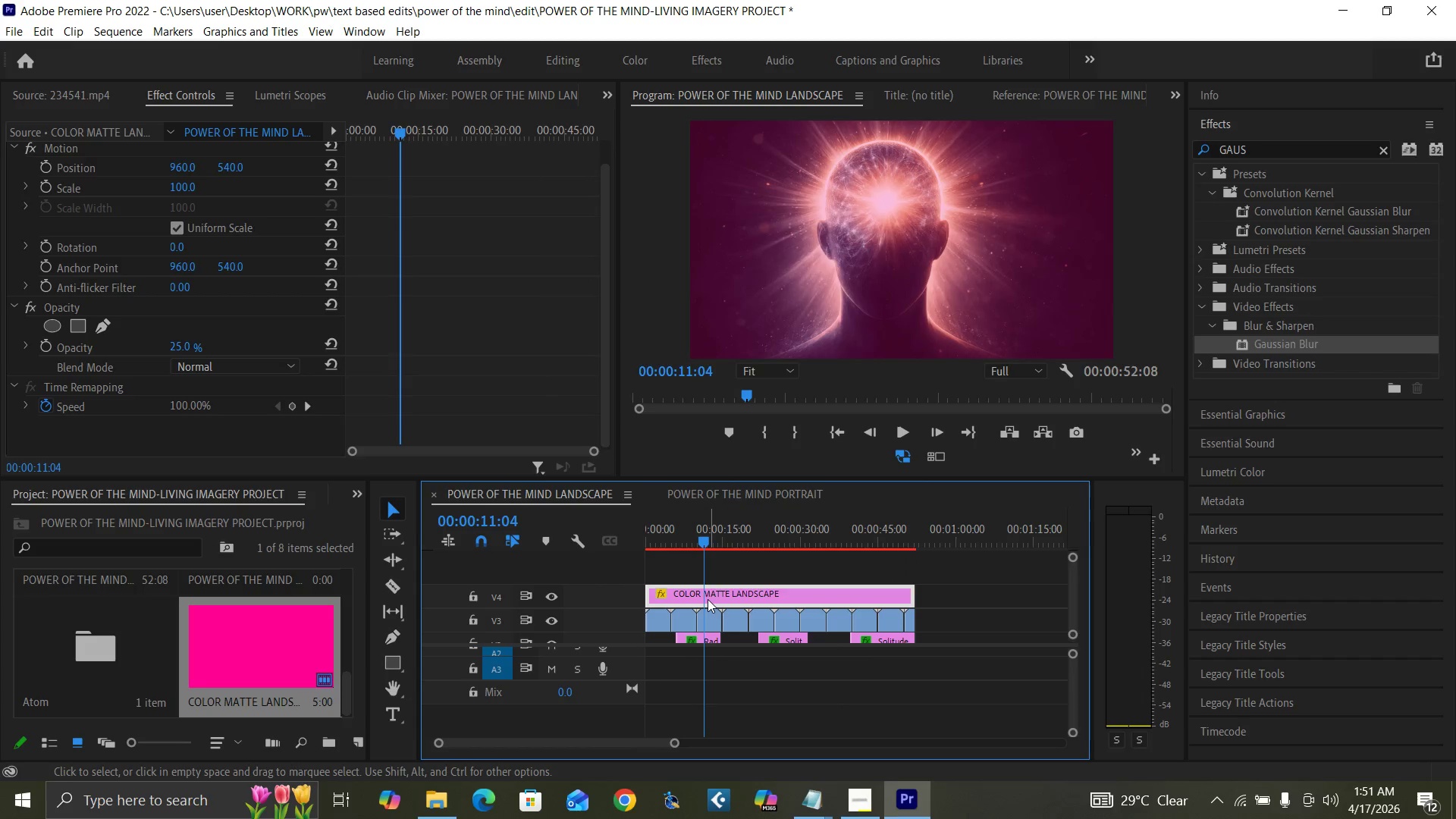 
key(Control+S)
 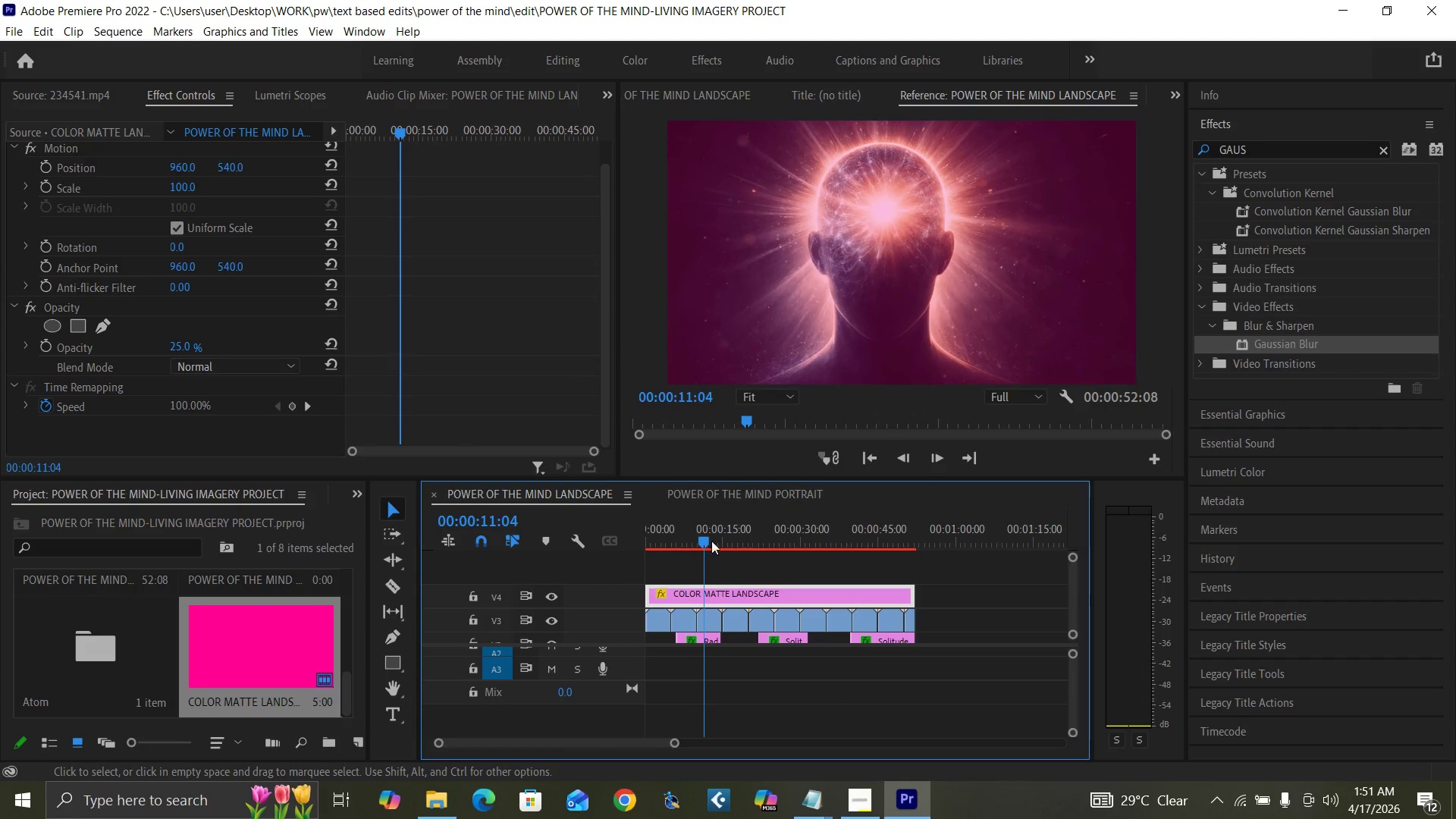 
left_click_drag(start_coordinate=[670, 535], to_coordinate=[678, 573])
 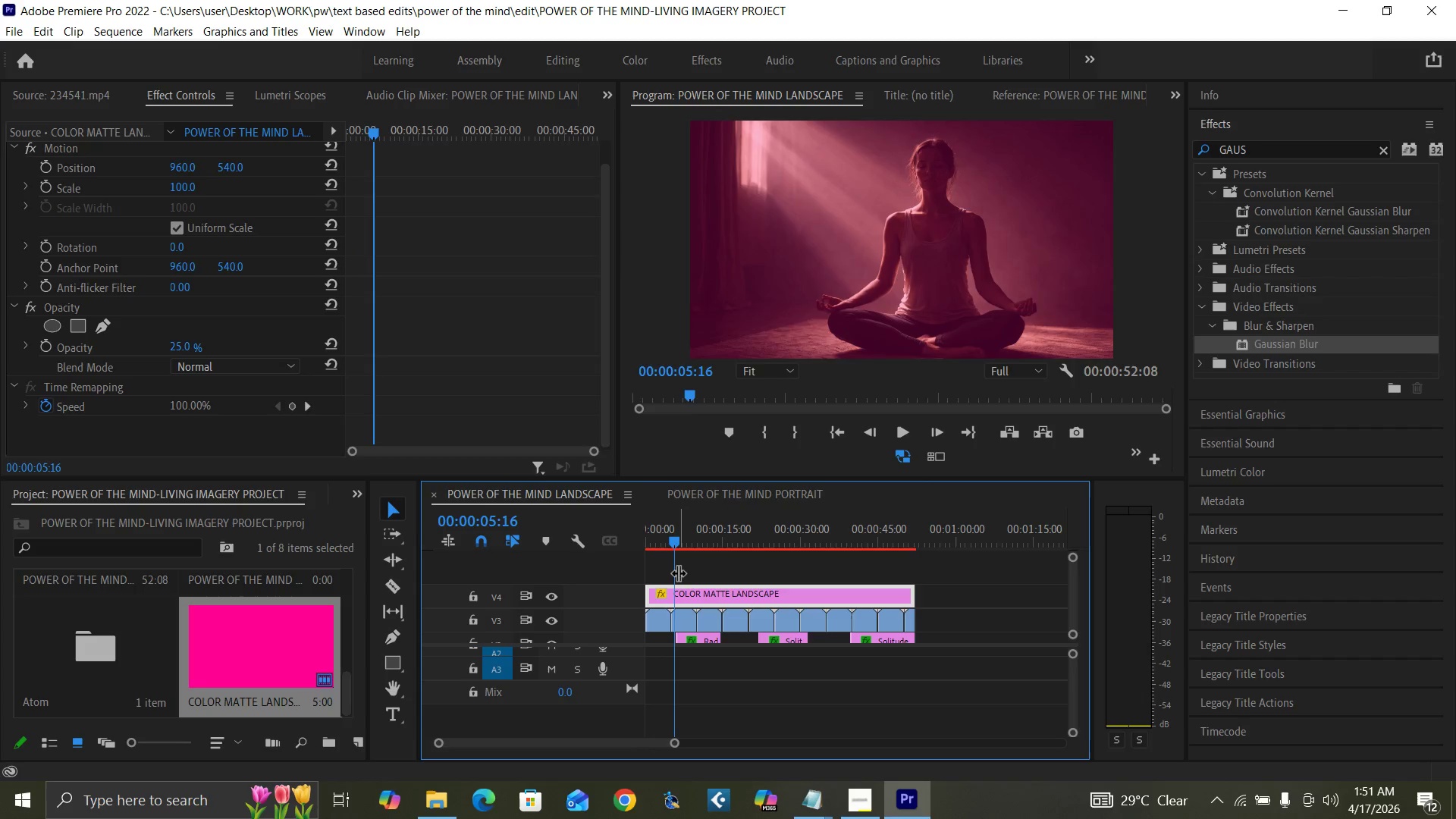 
key(Enter)
 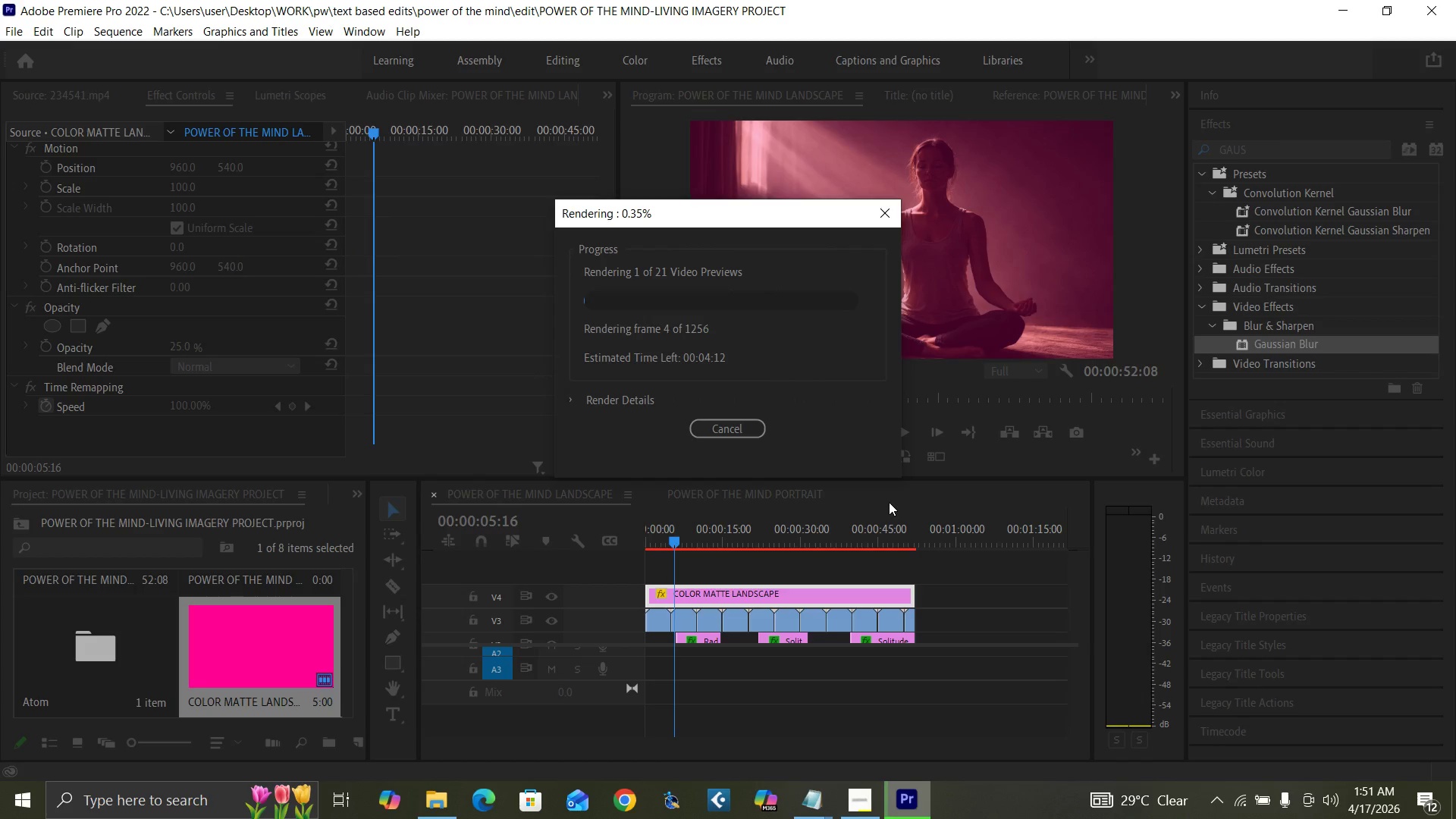 
left_click([890, 508])
 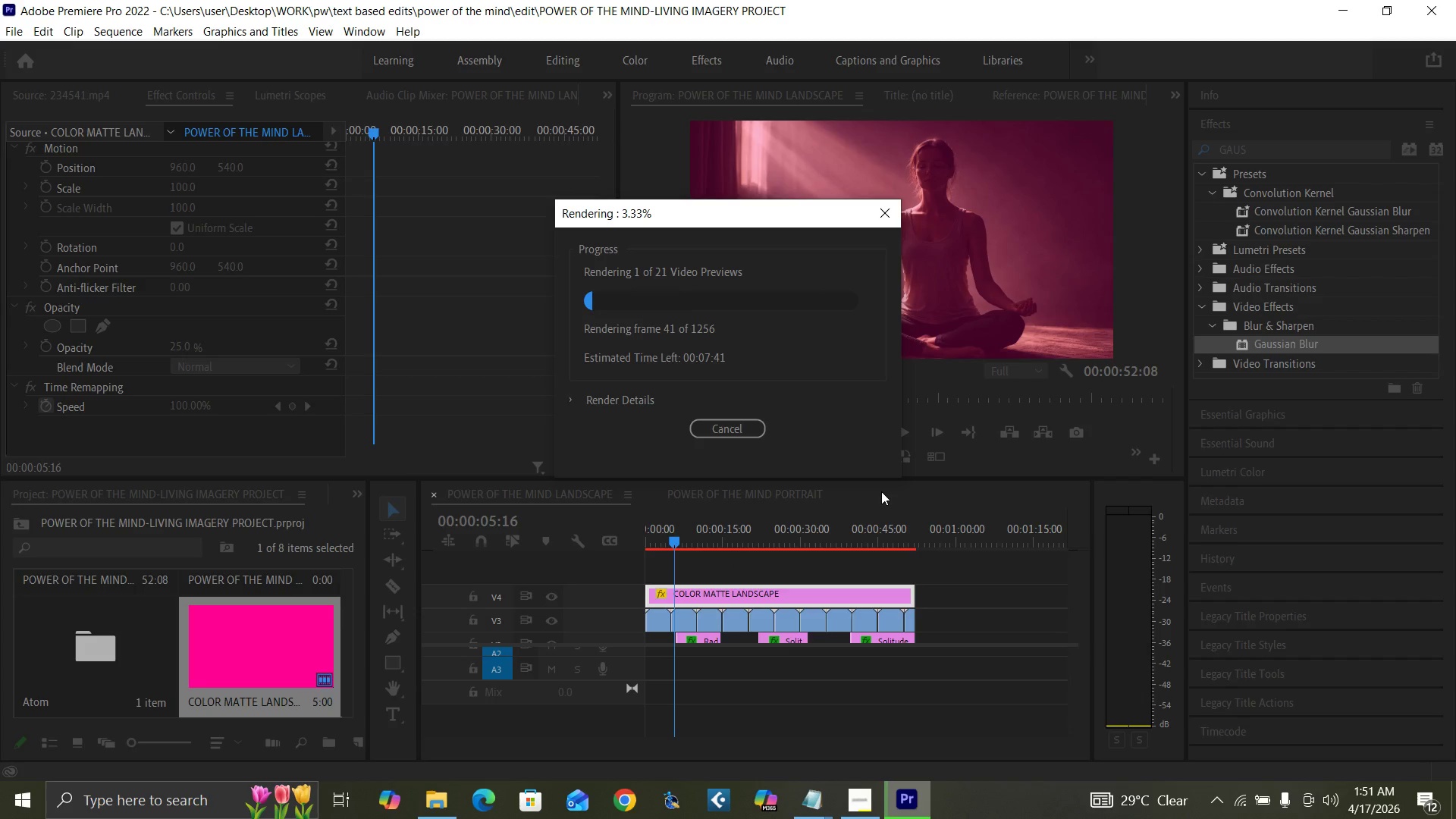 
wait(19.71)
 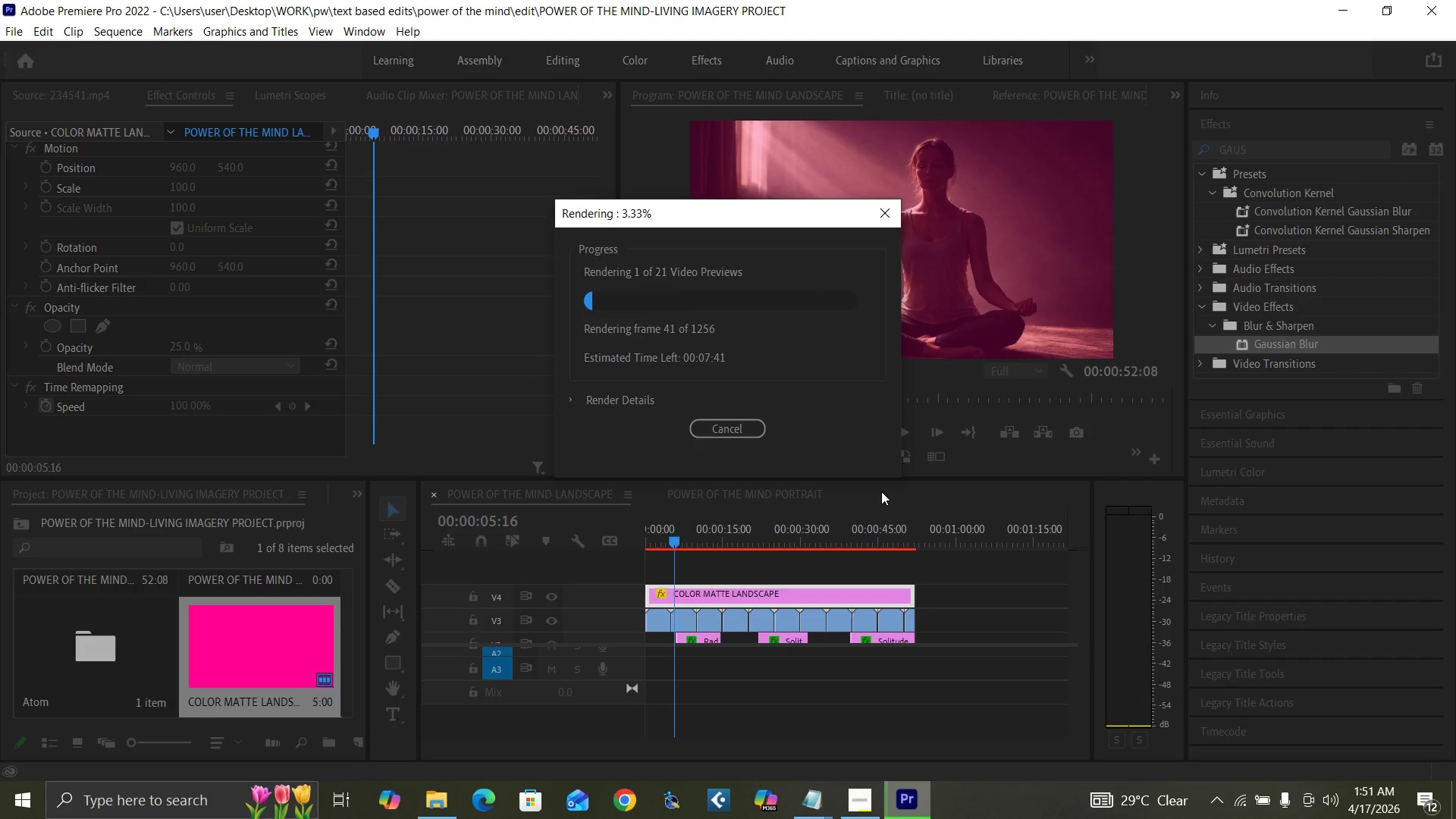 
mouse_move([875, 770])
 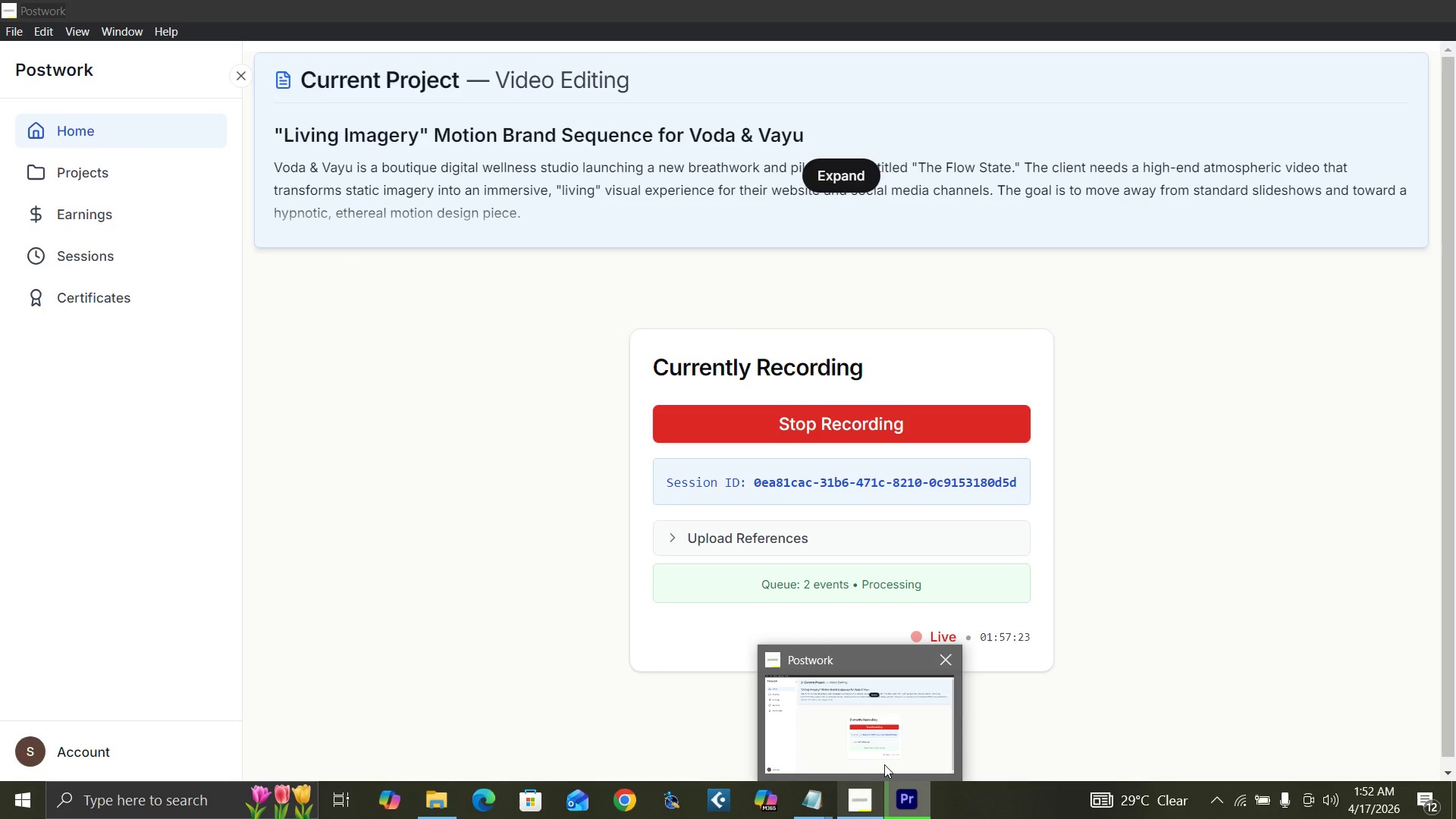 
wait(11.3)
 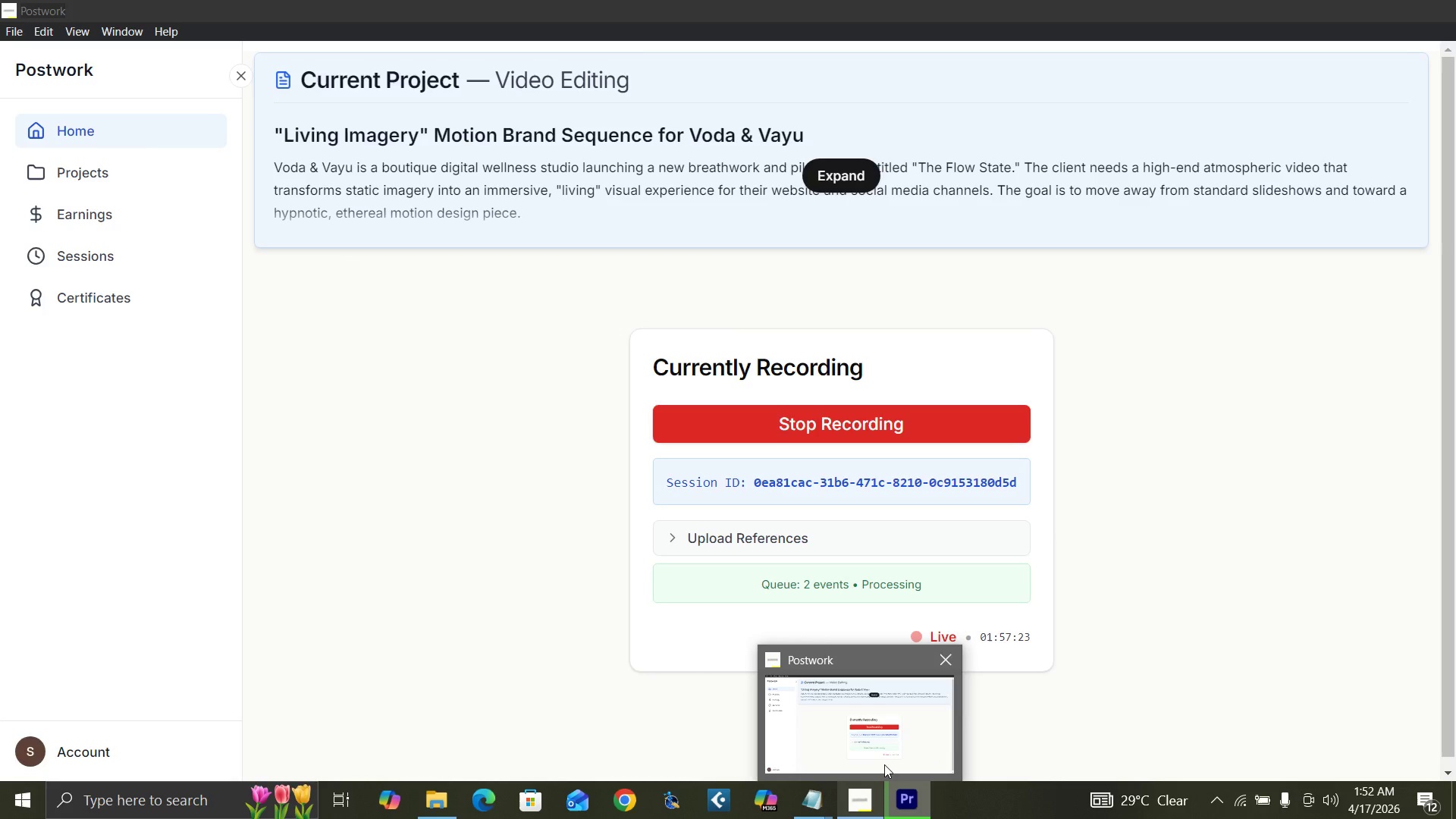 
left_click([838, 491])
 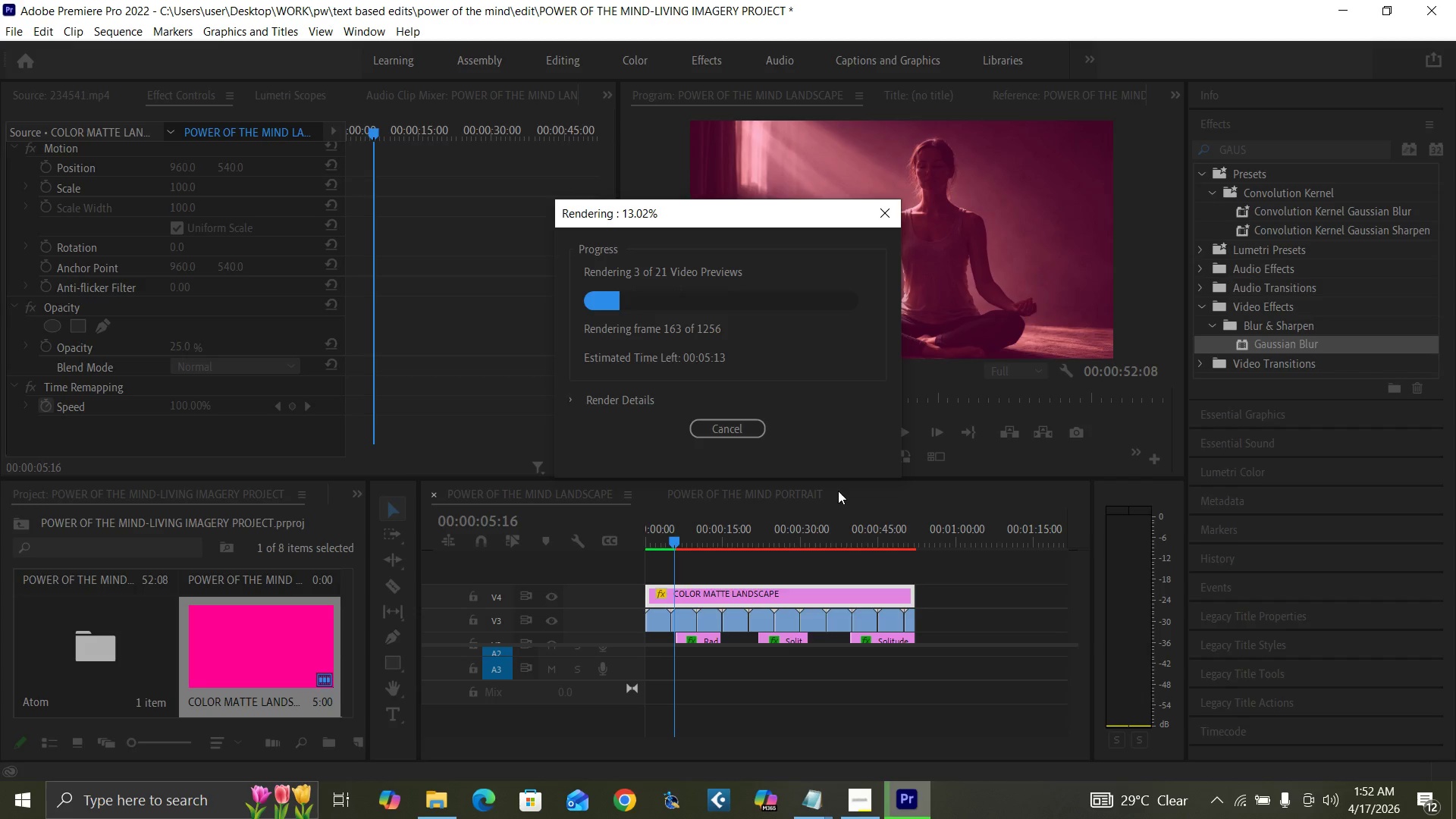 
wait(12.52)
 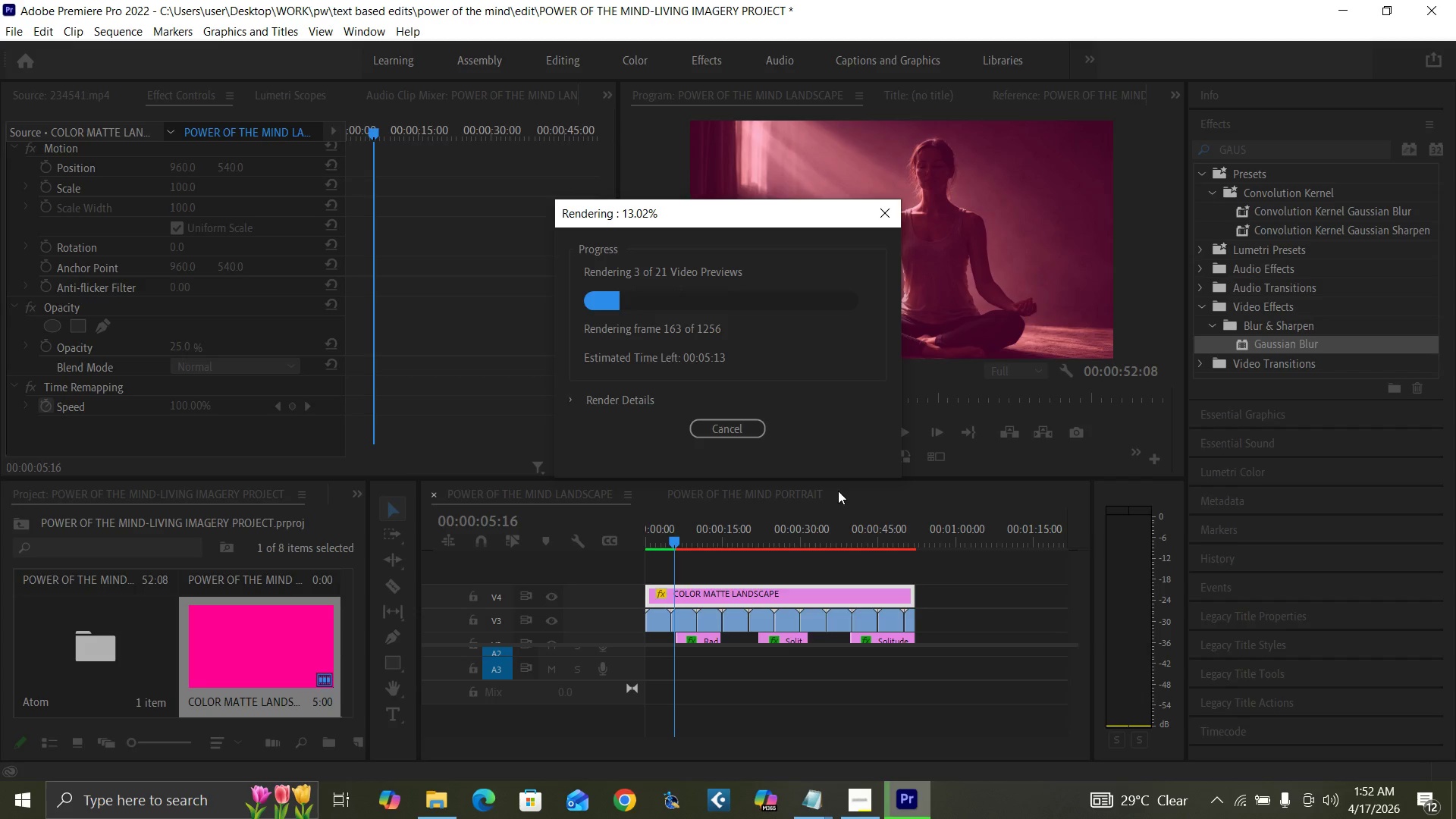 
left_click([864, 804])